 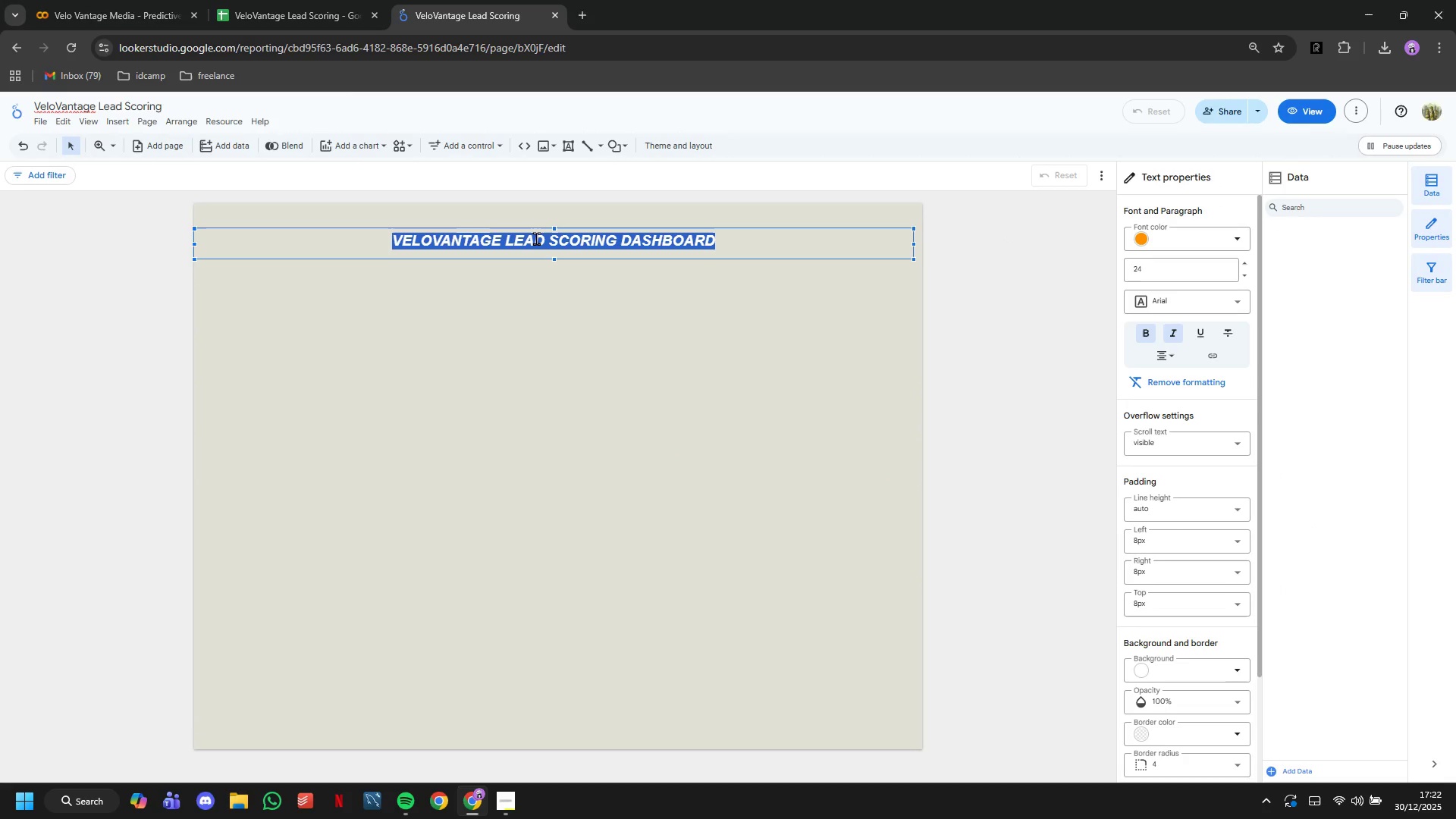 
triple_click([536, 238])
 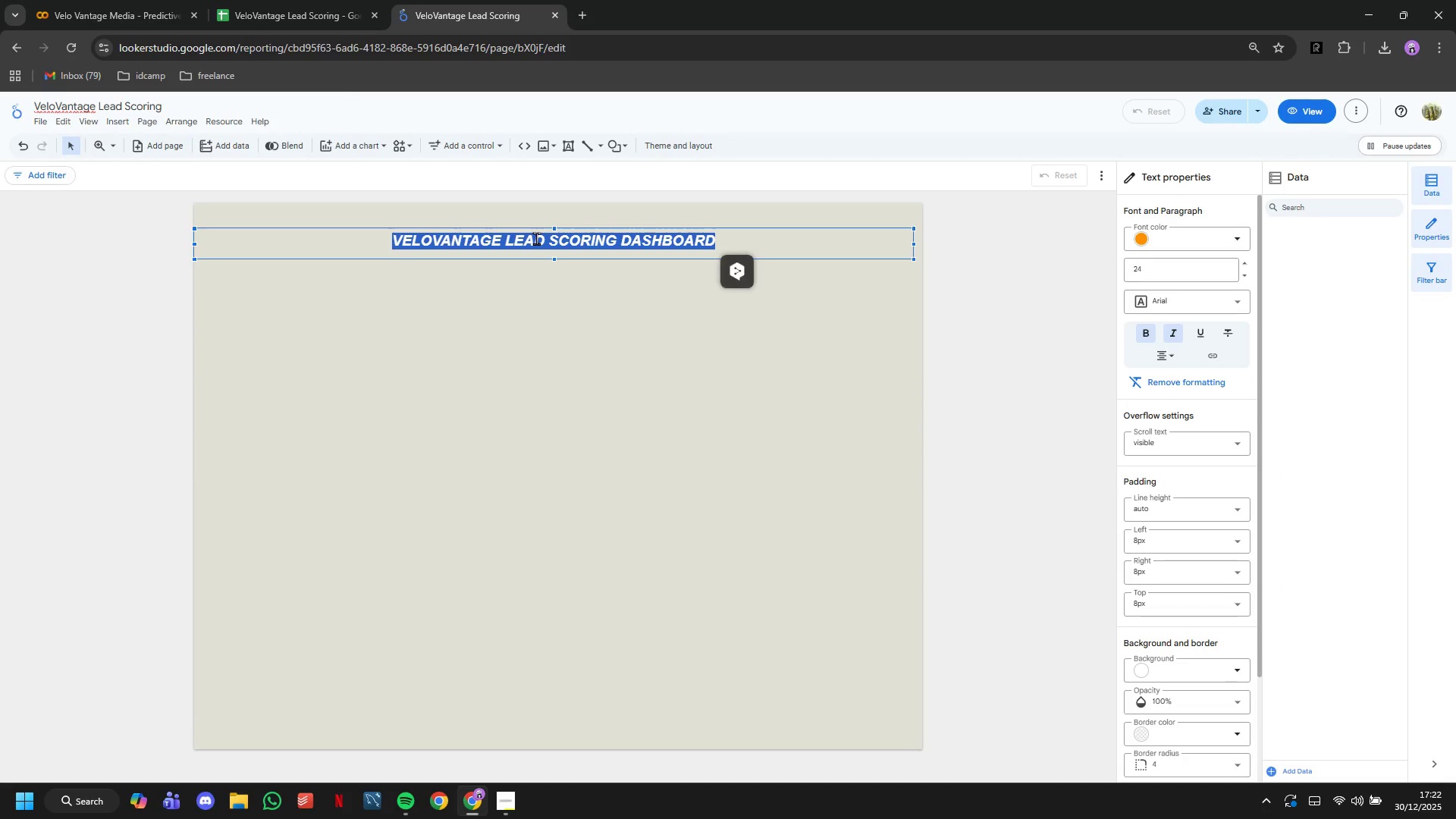 
triple_click([536, 238])
 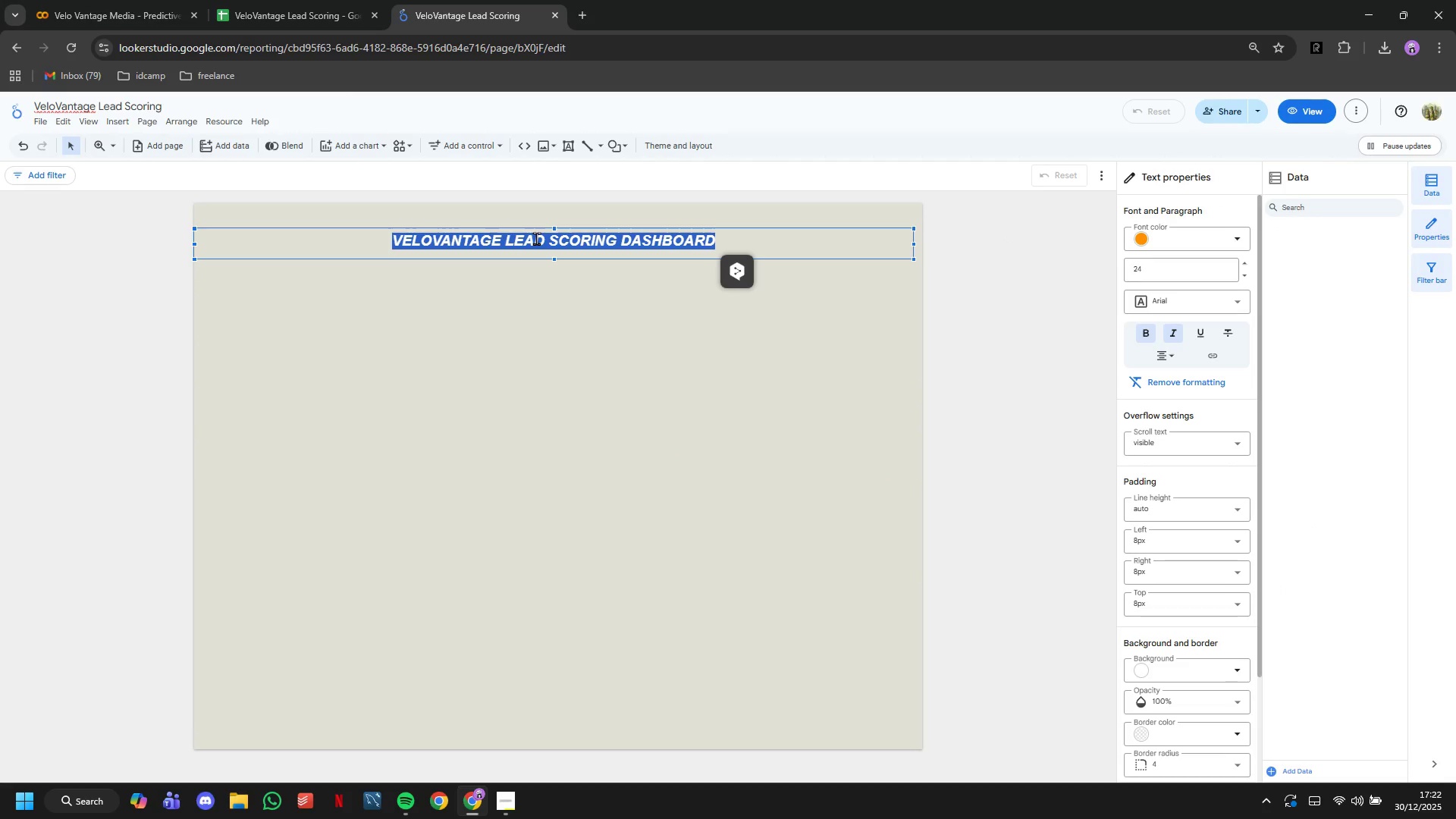 
key(Control+C)
 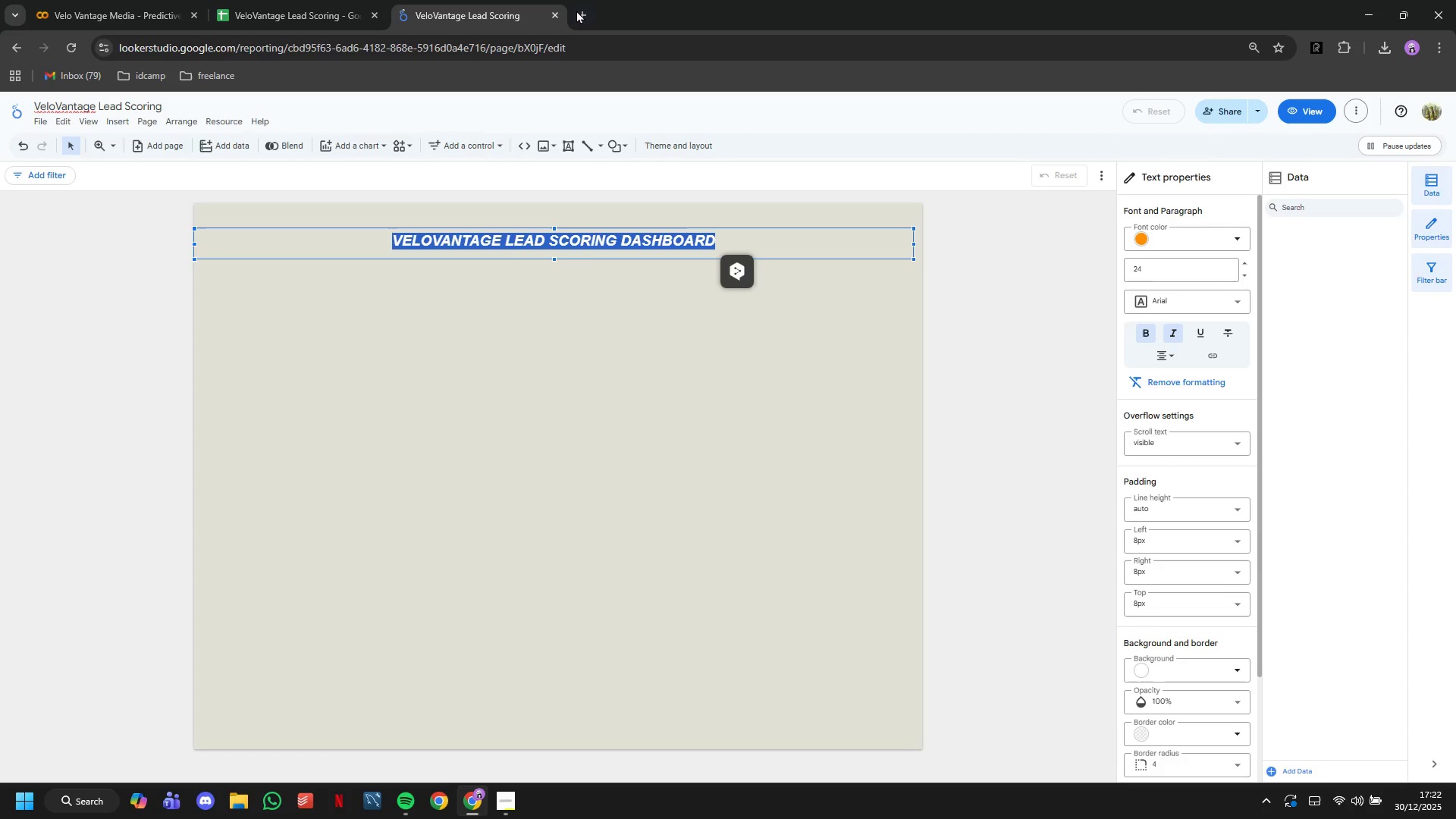 
left_click([578, 11])
 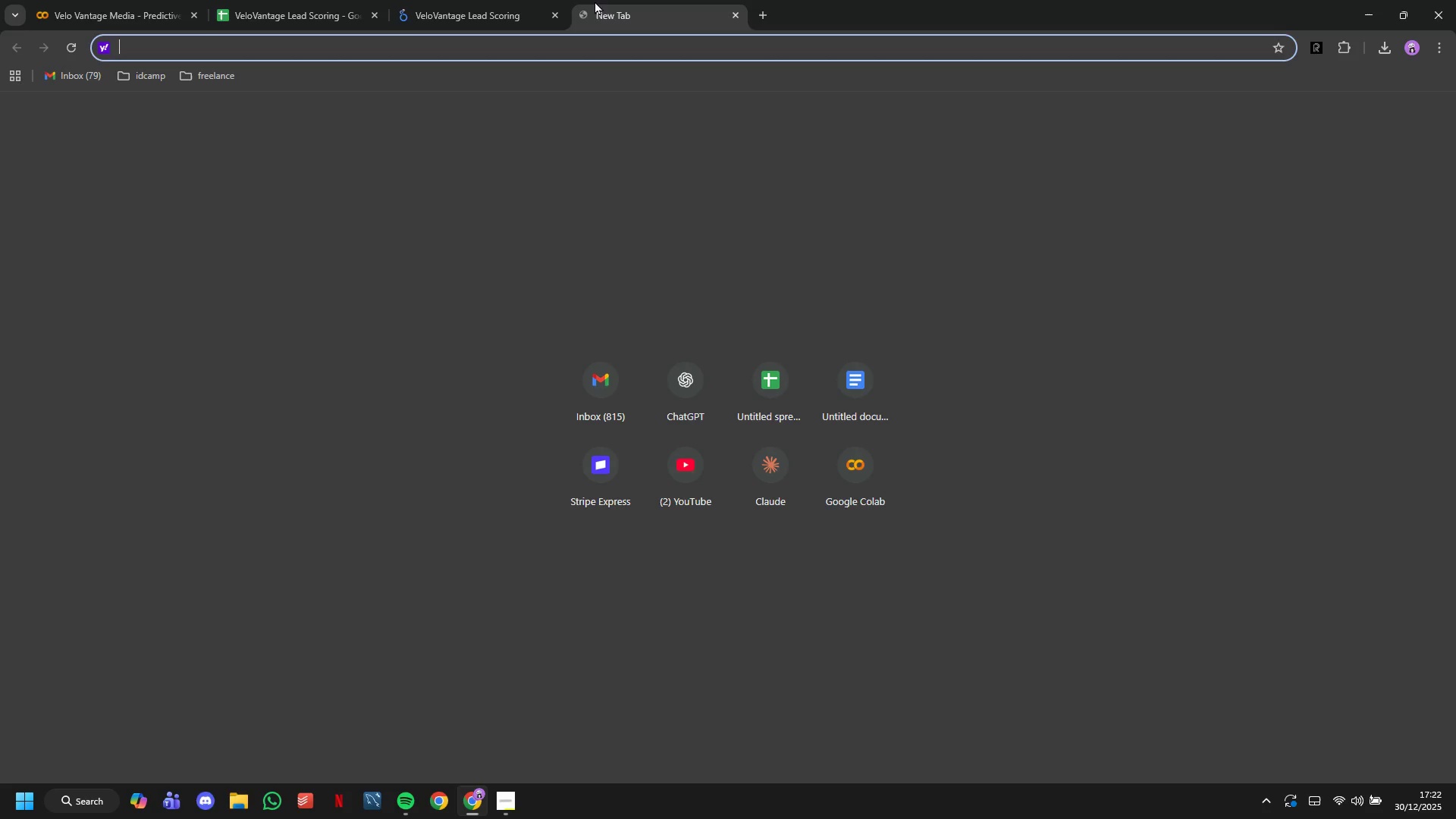 
type(docs)
 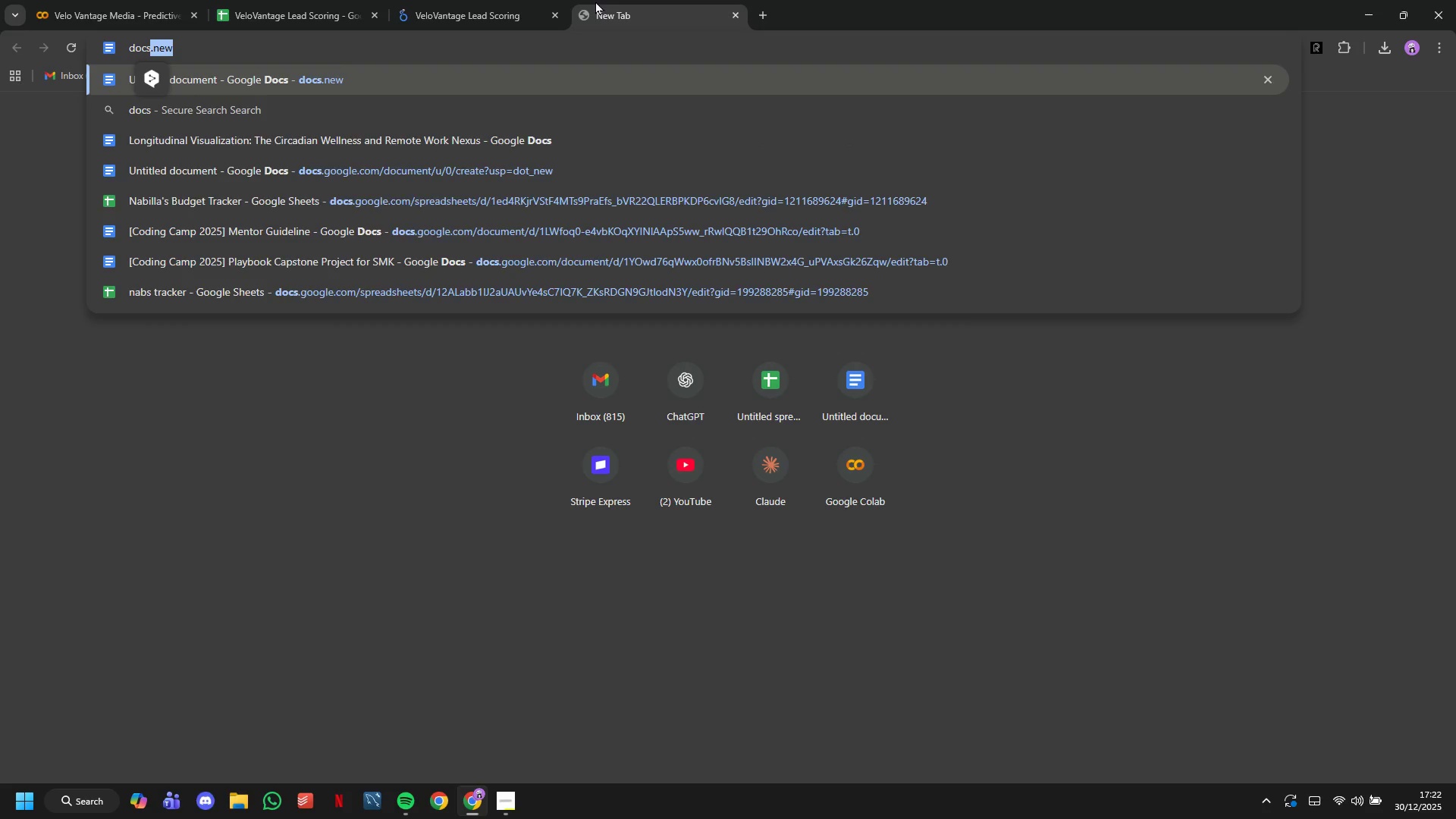 
key(Enter)
 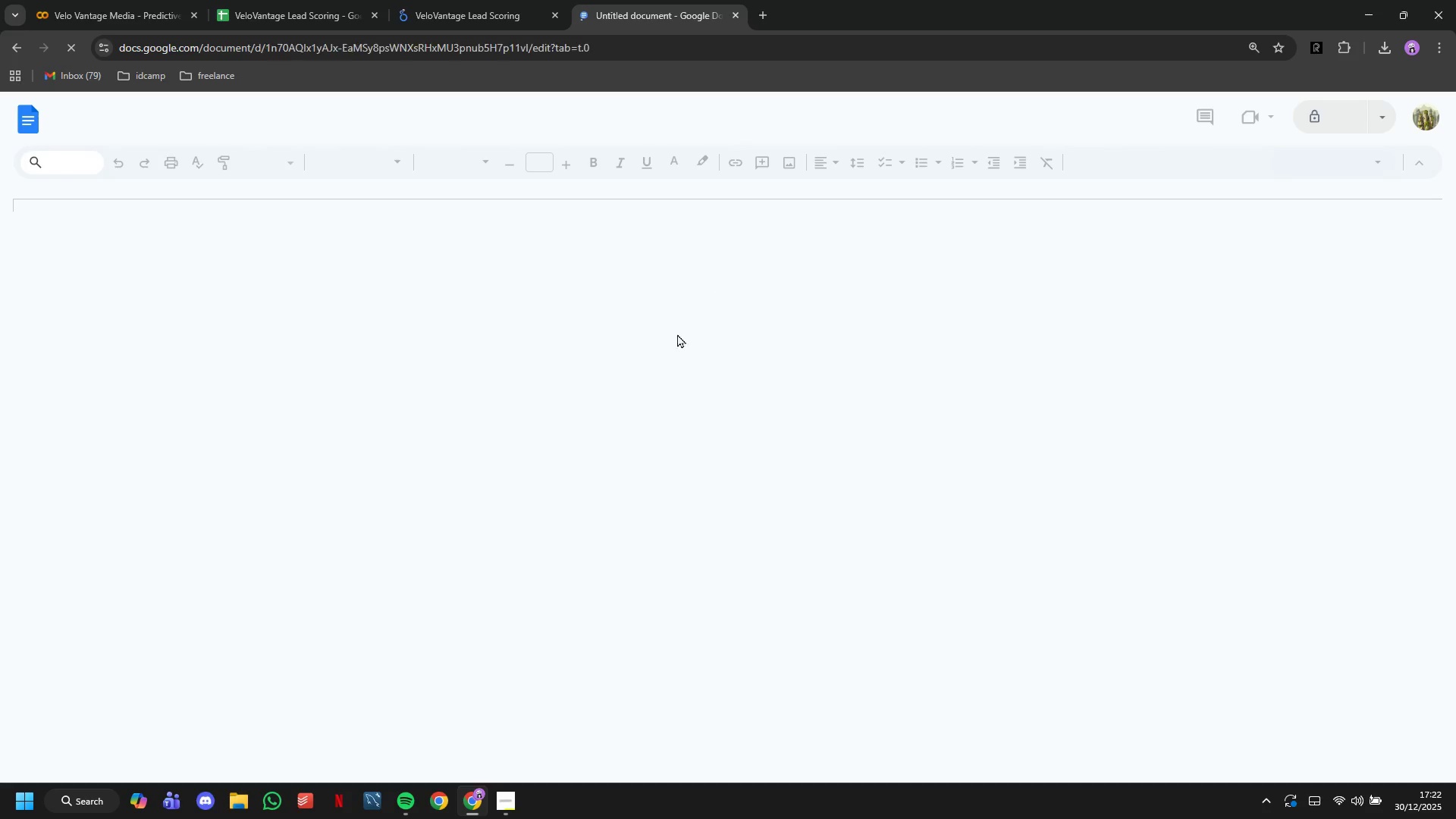 
key(Control+V)
 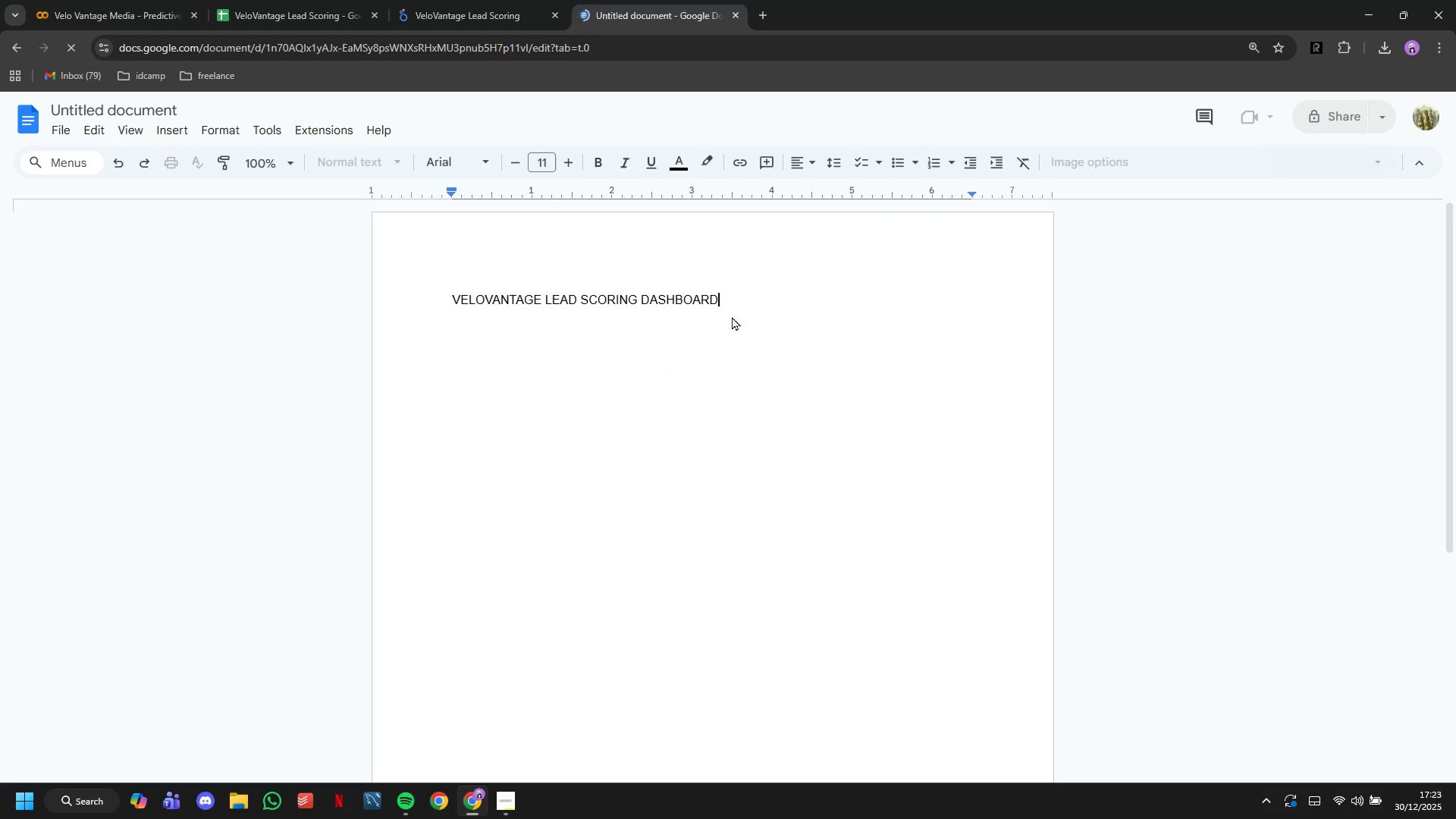 
left_click_drag(start_coordinate=[734, 303], to_coordinate=[422, 275])
 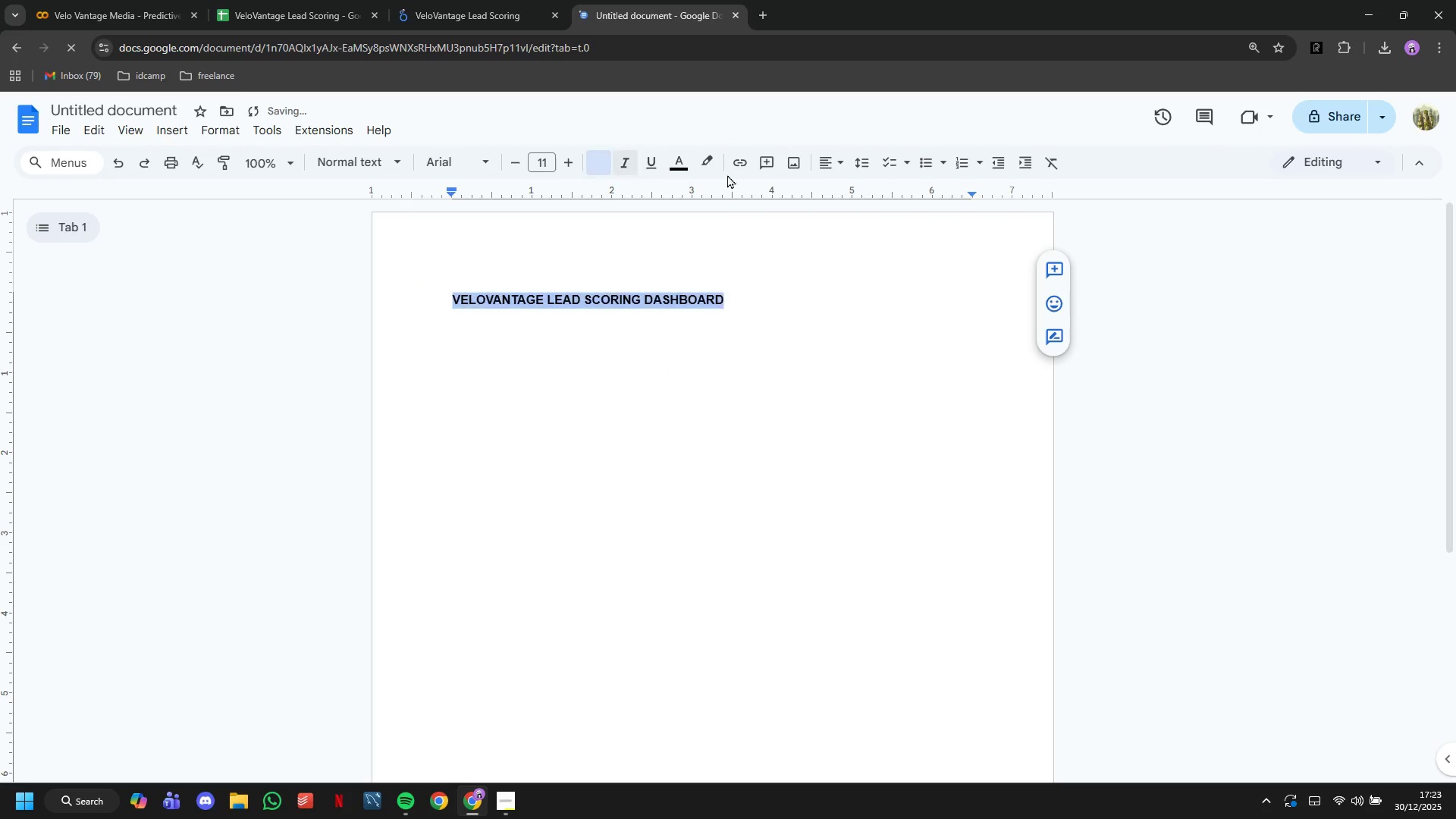 
left_click([826, 168])
 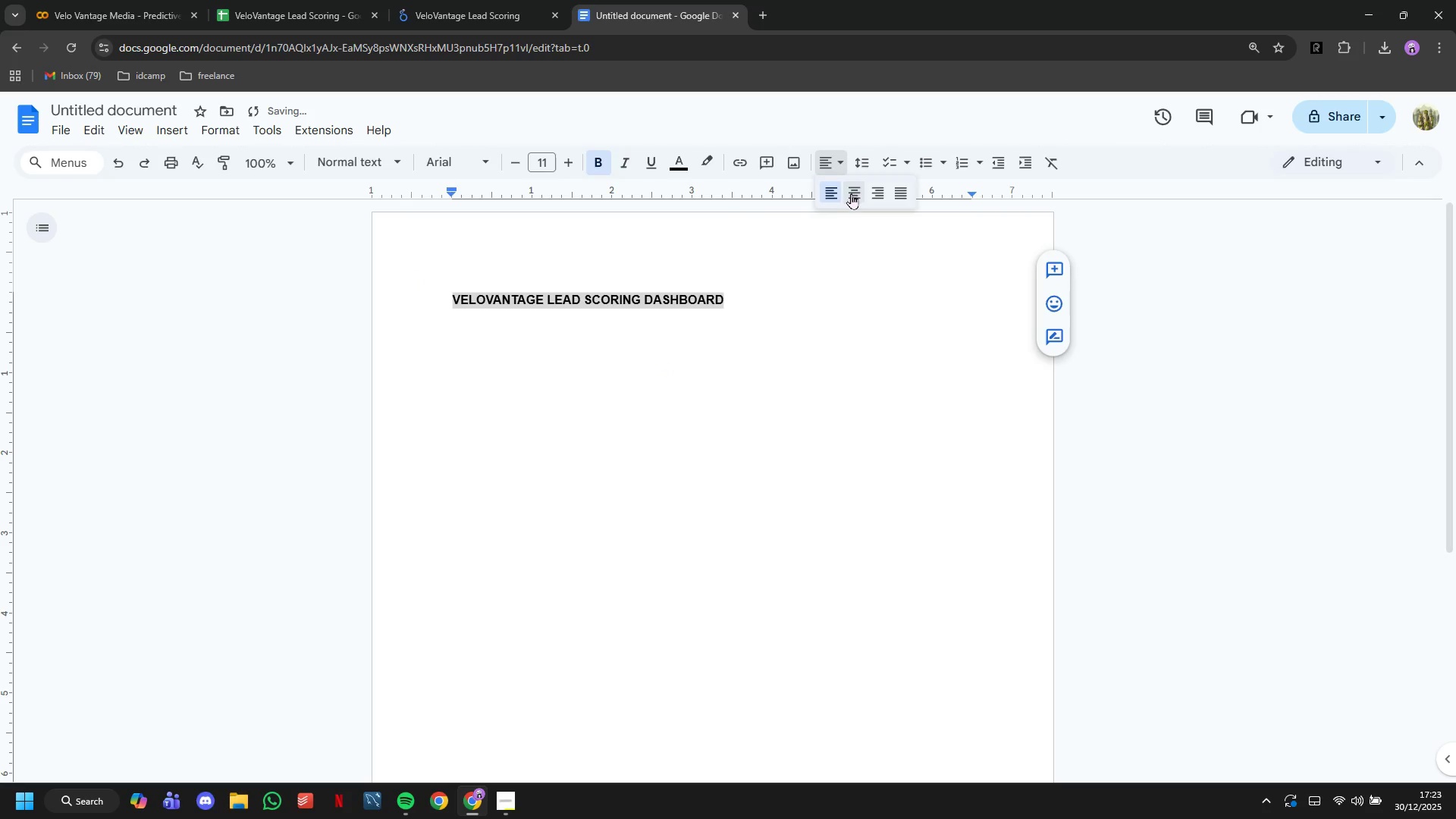 
left_click([852, 193])
 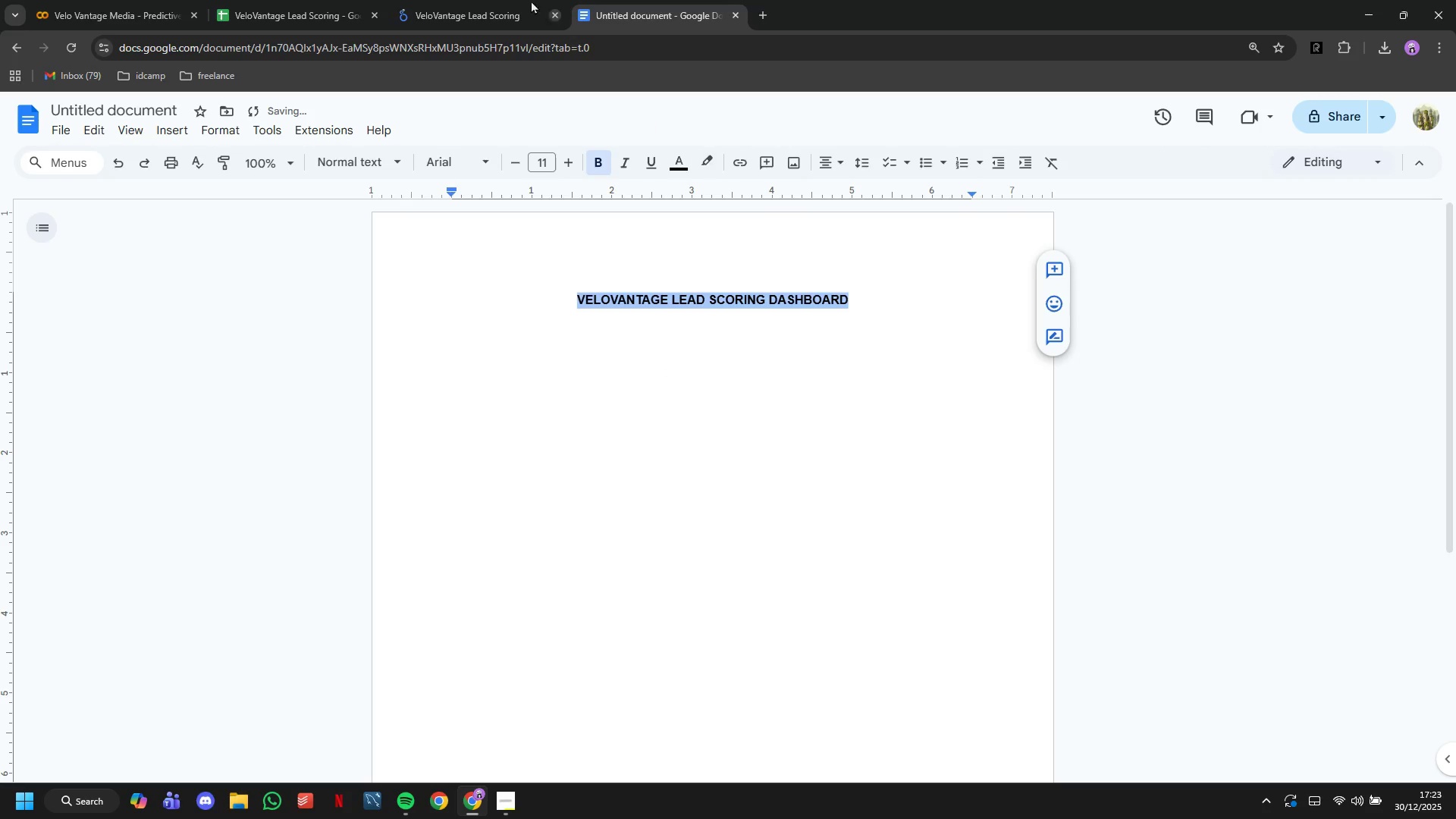 
left_click([507, 0])
 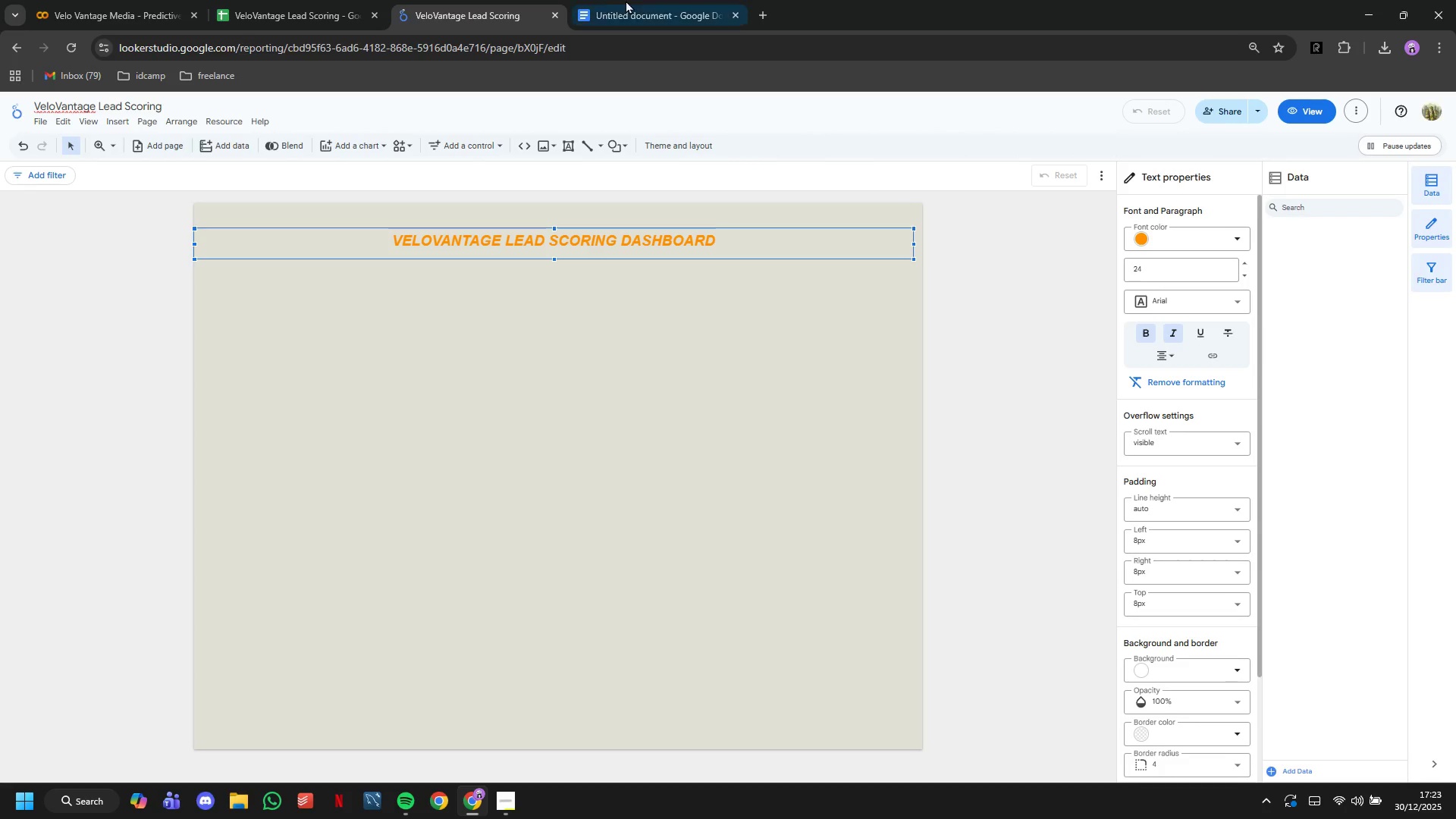 
left_click([629, 0])
 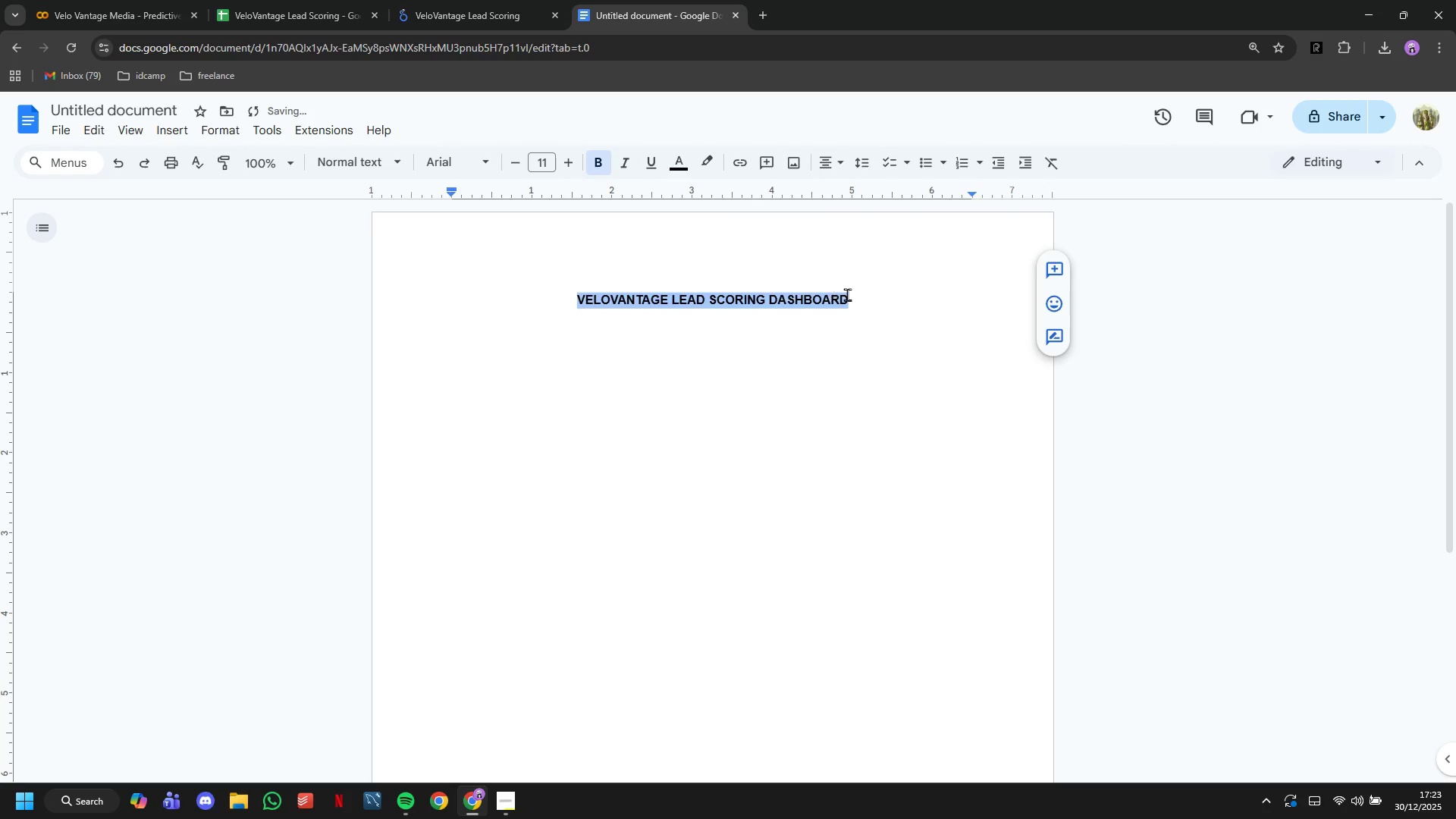 
left_click([880, 307])
 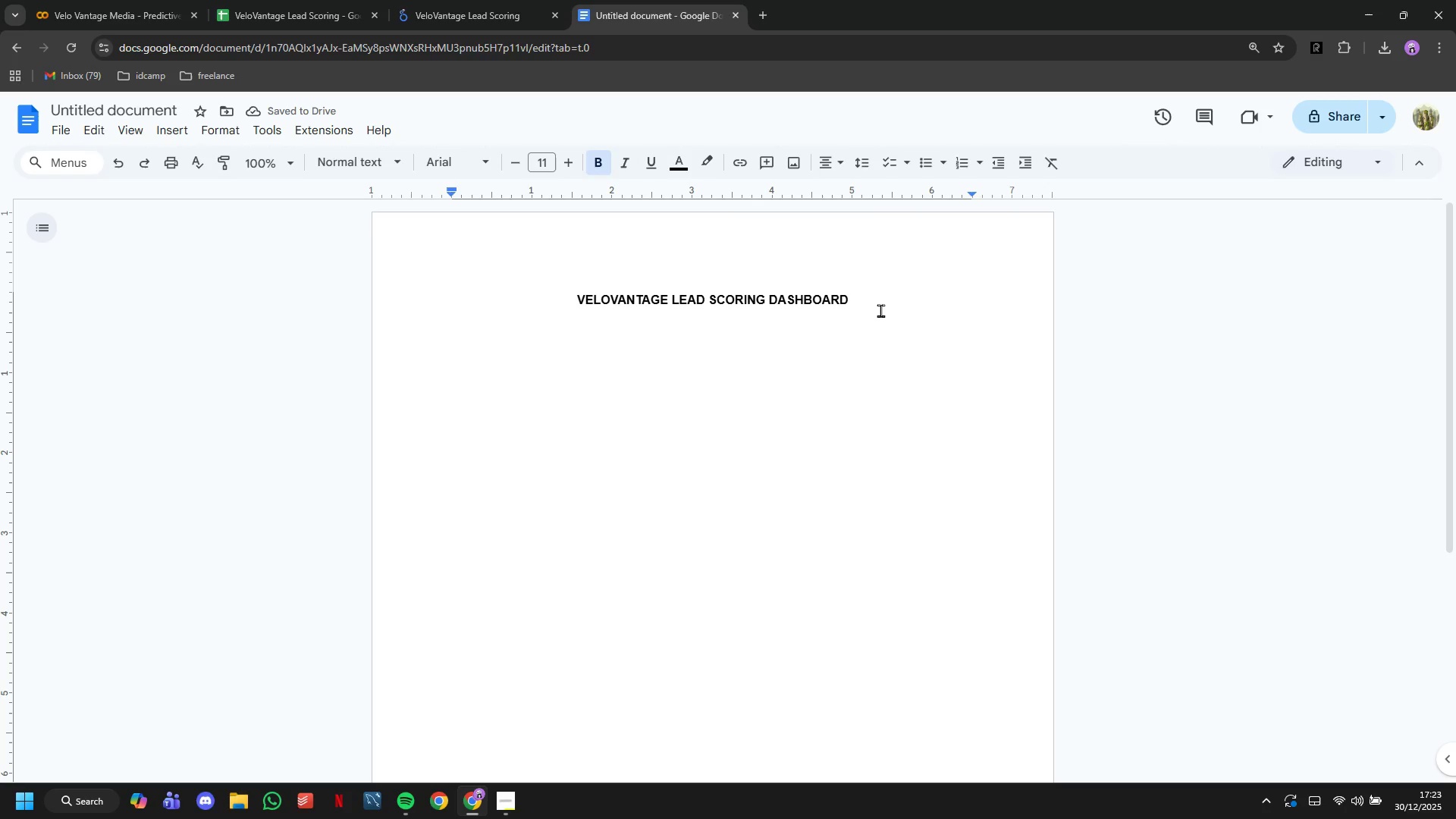 
hold_key(key=Backspace, duration=0.73)
 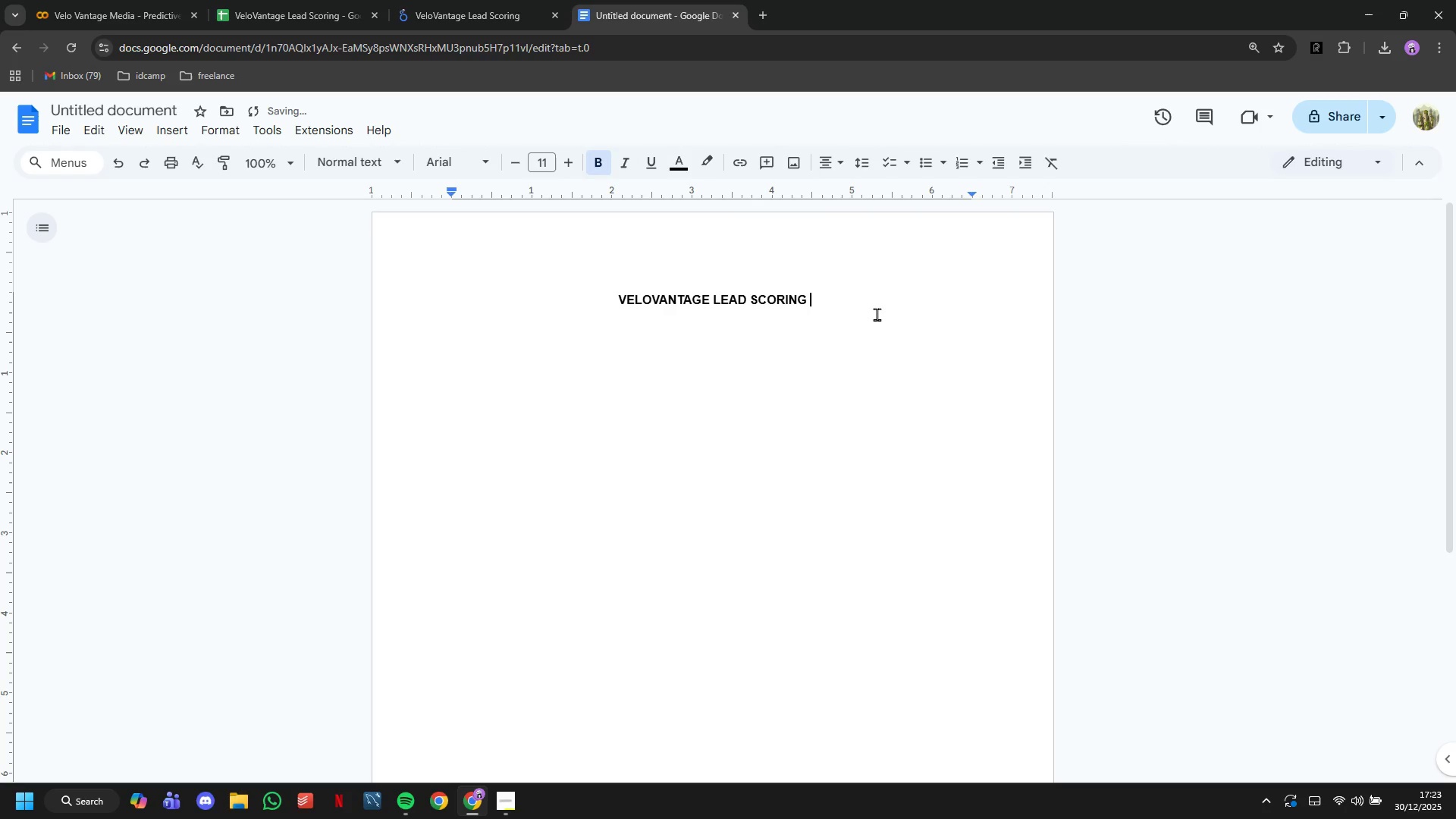 
type(PROJECTS)
 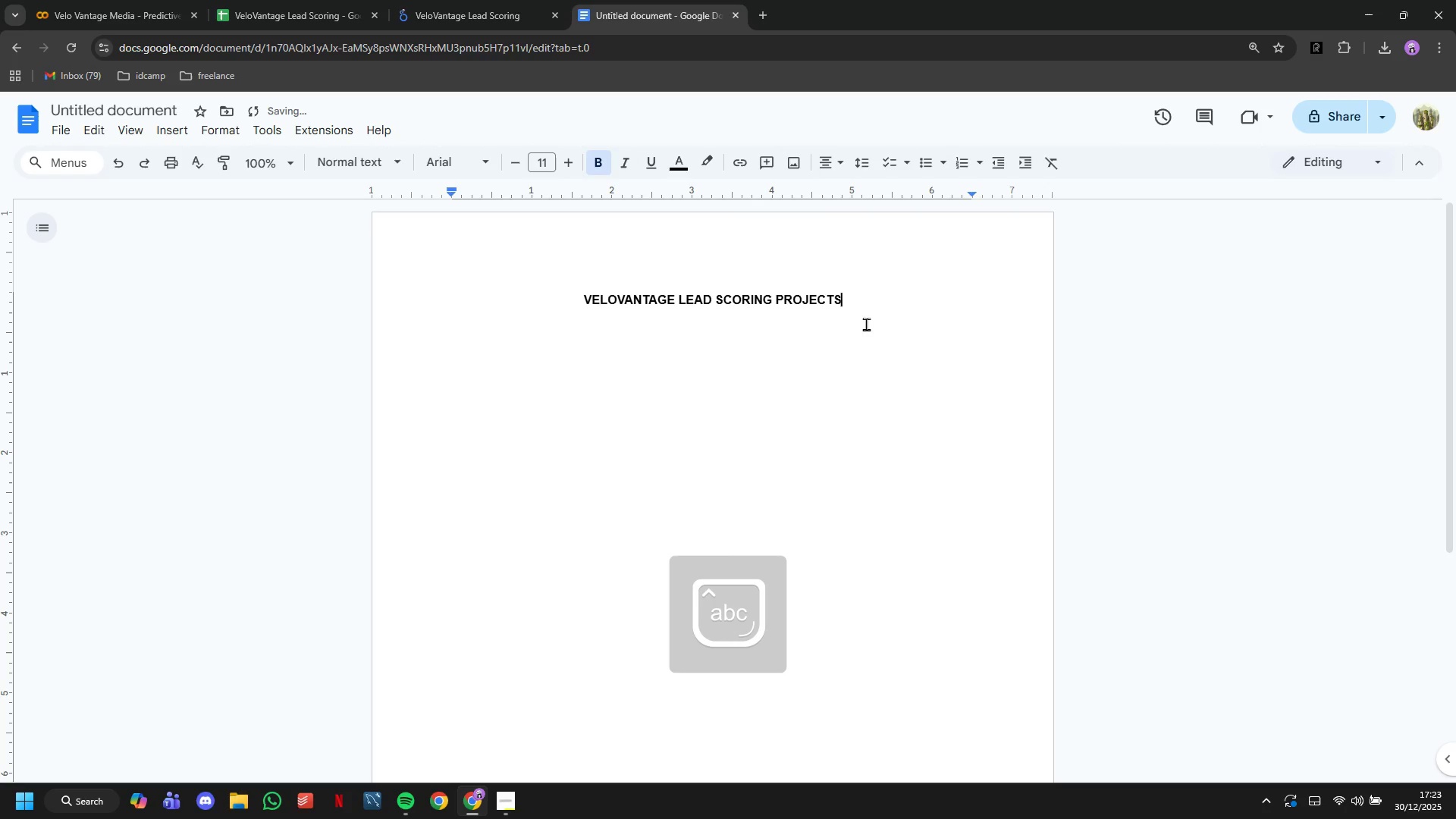 
key(CapsLock)
 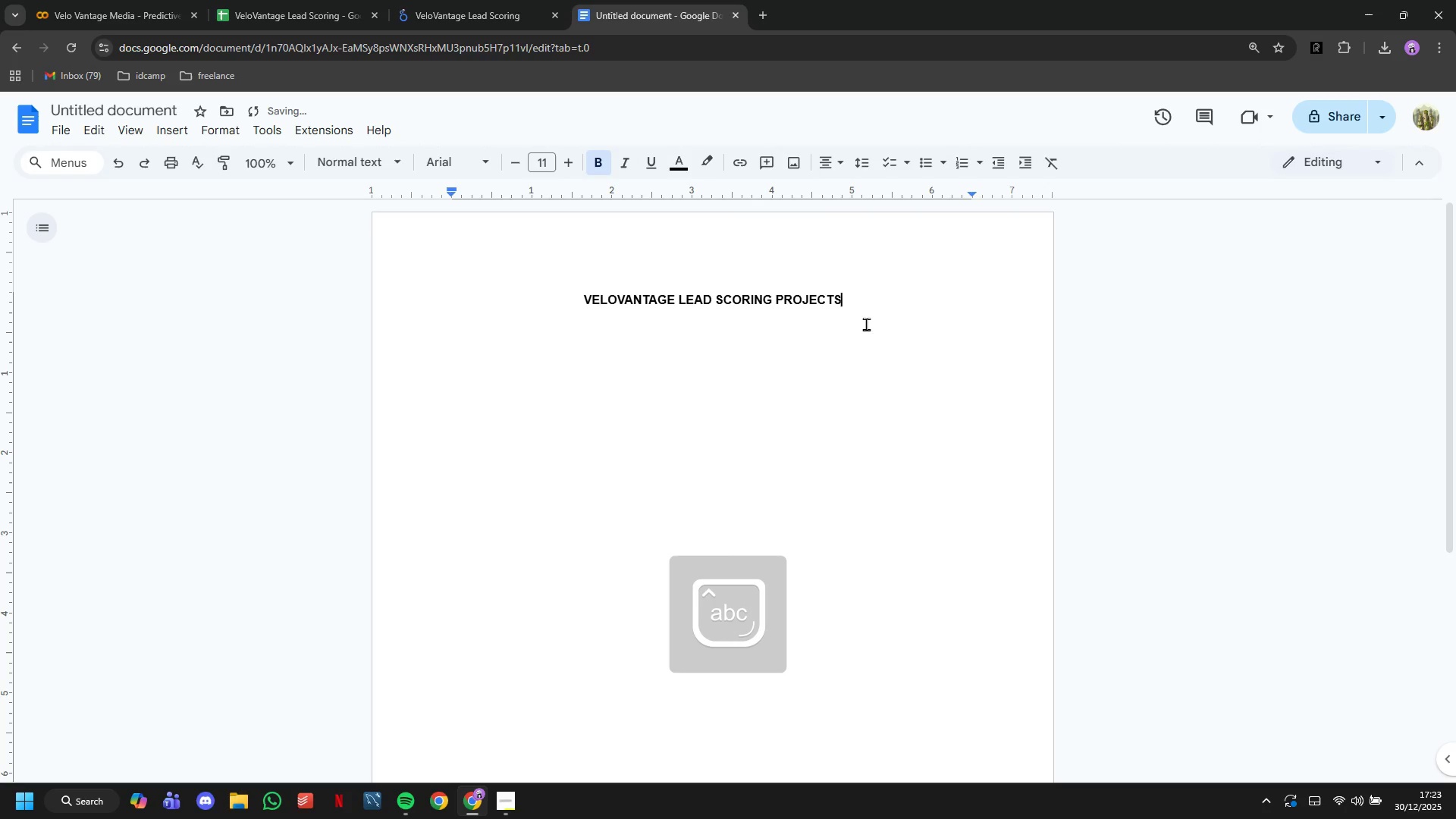 
key(Enter)
 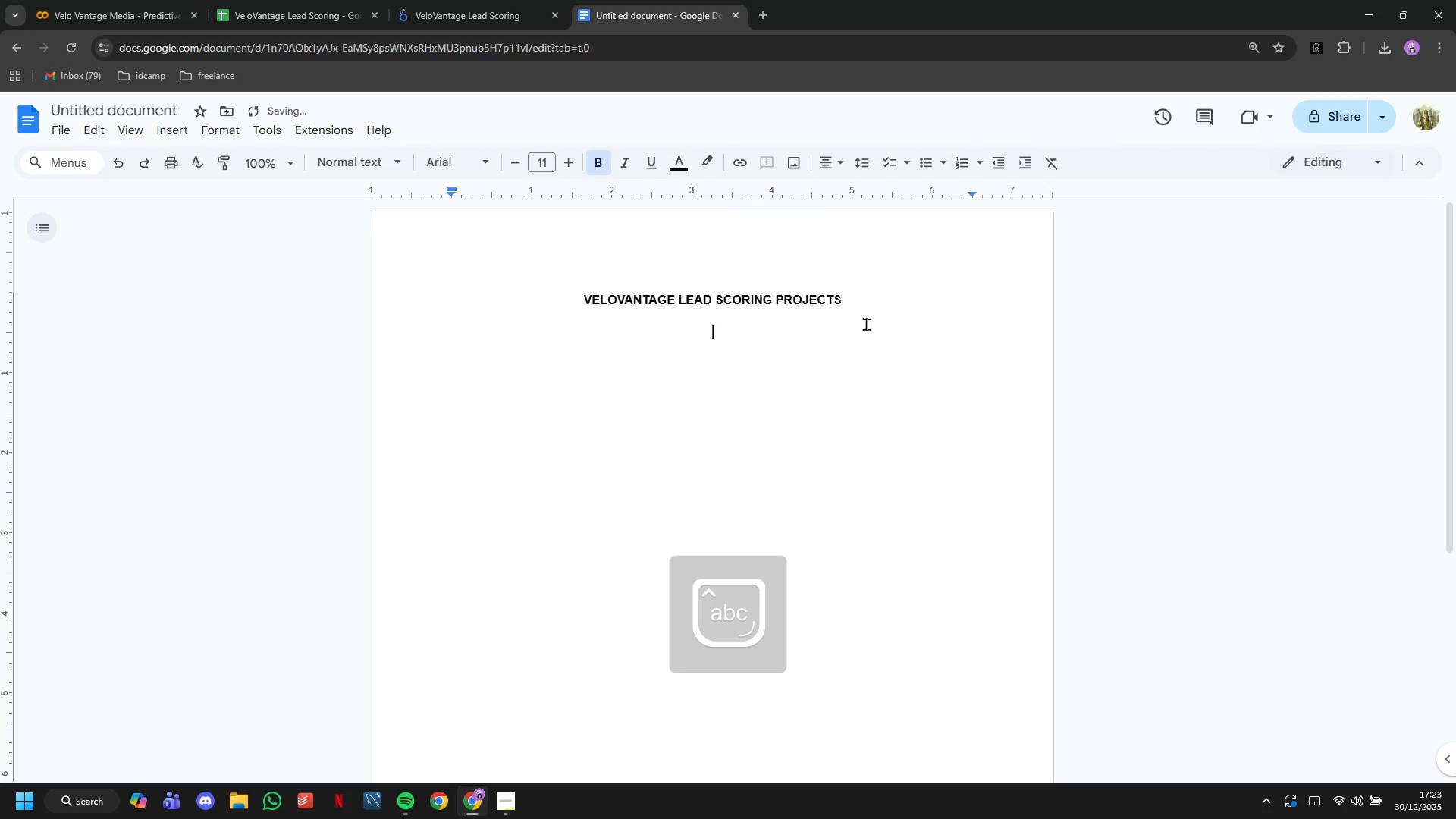 
key(Enter)
 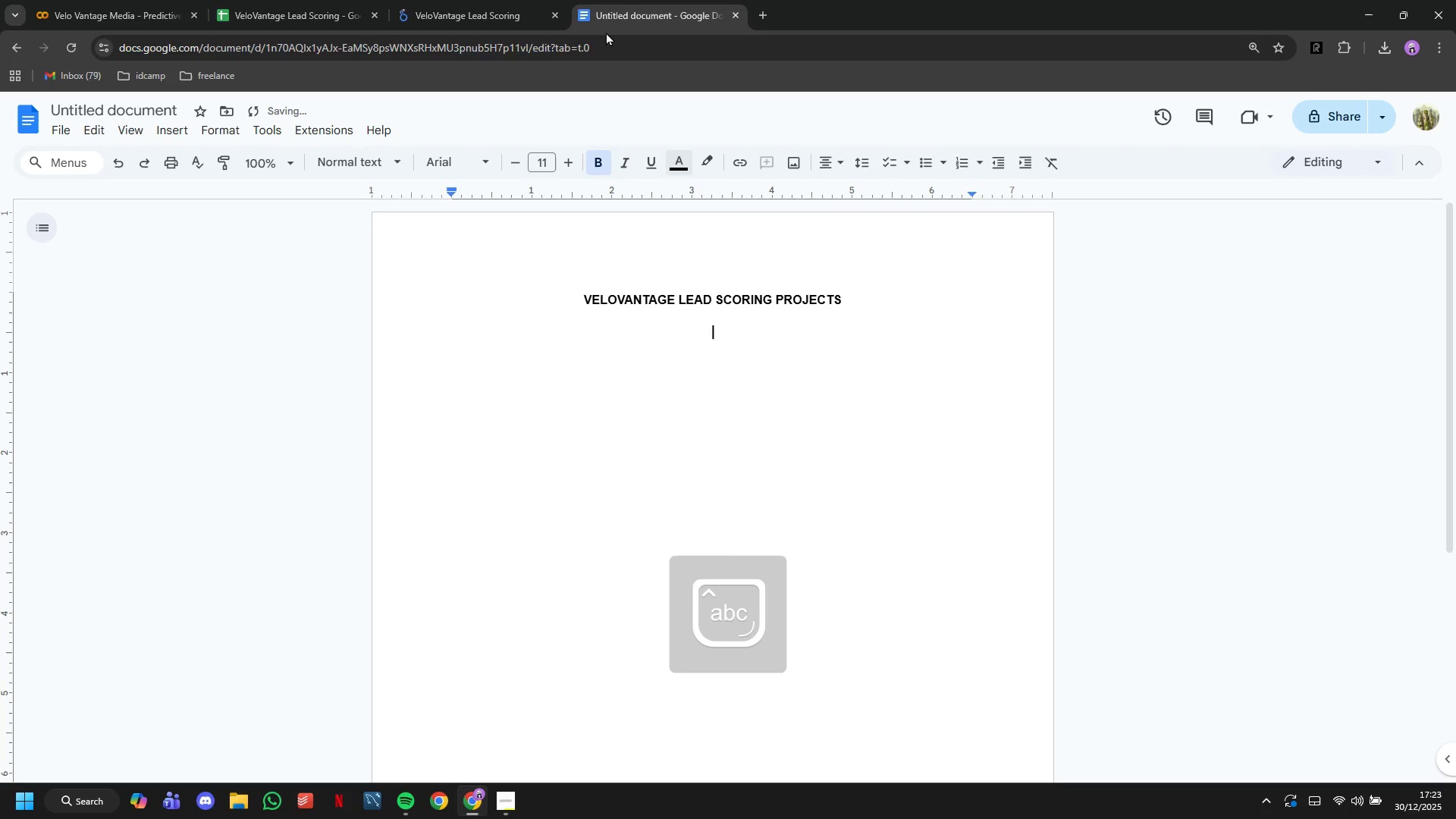 
left_click([531, 0])
 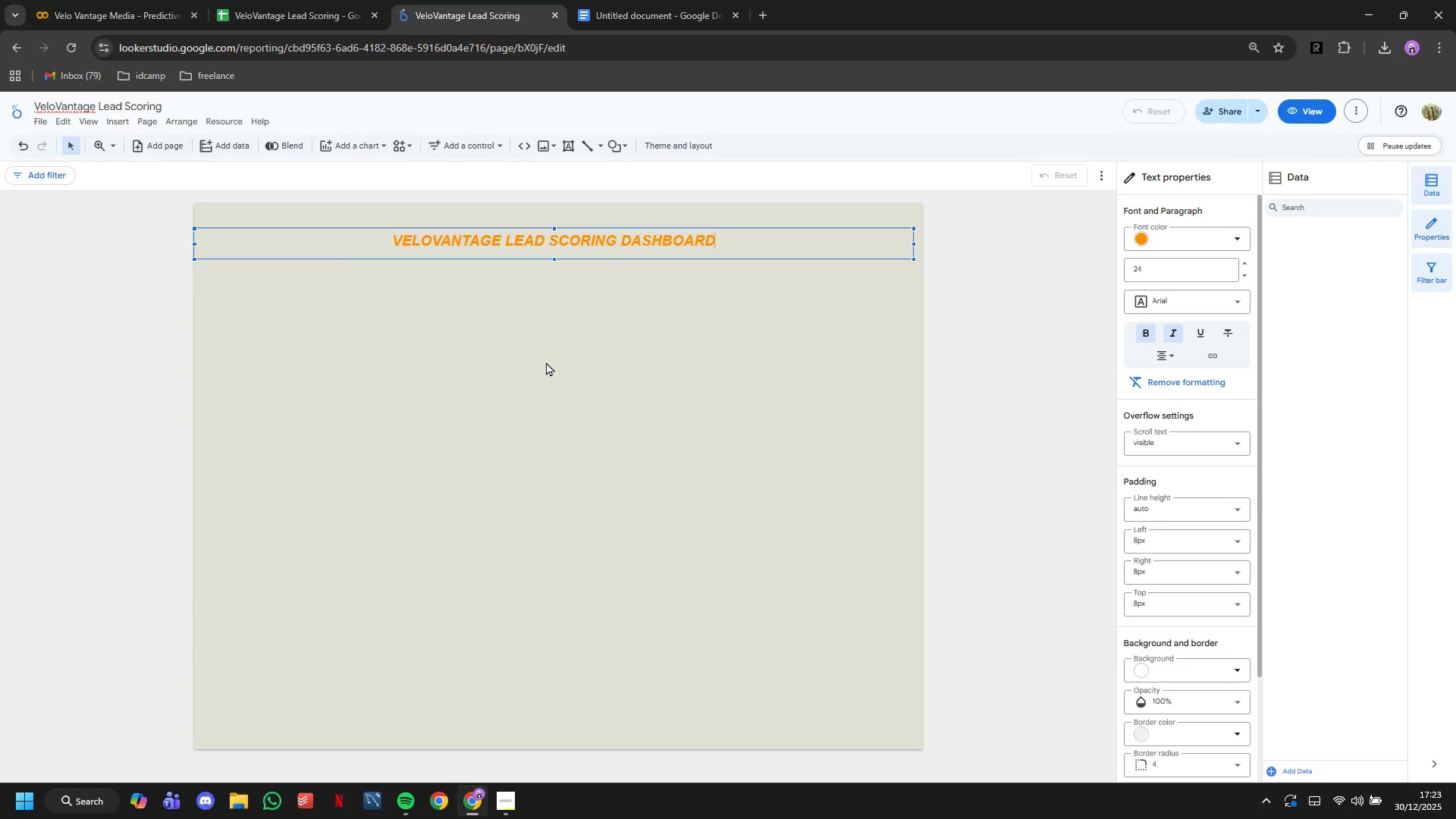 
wait(8.22)
 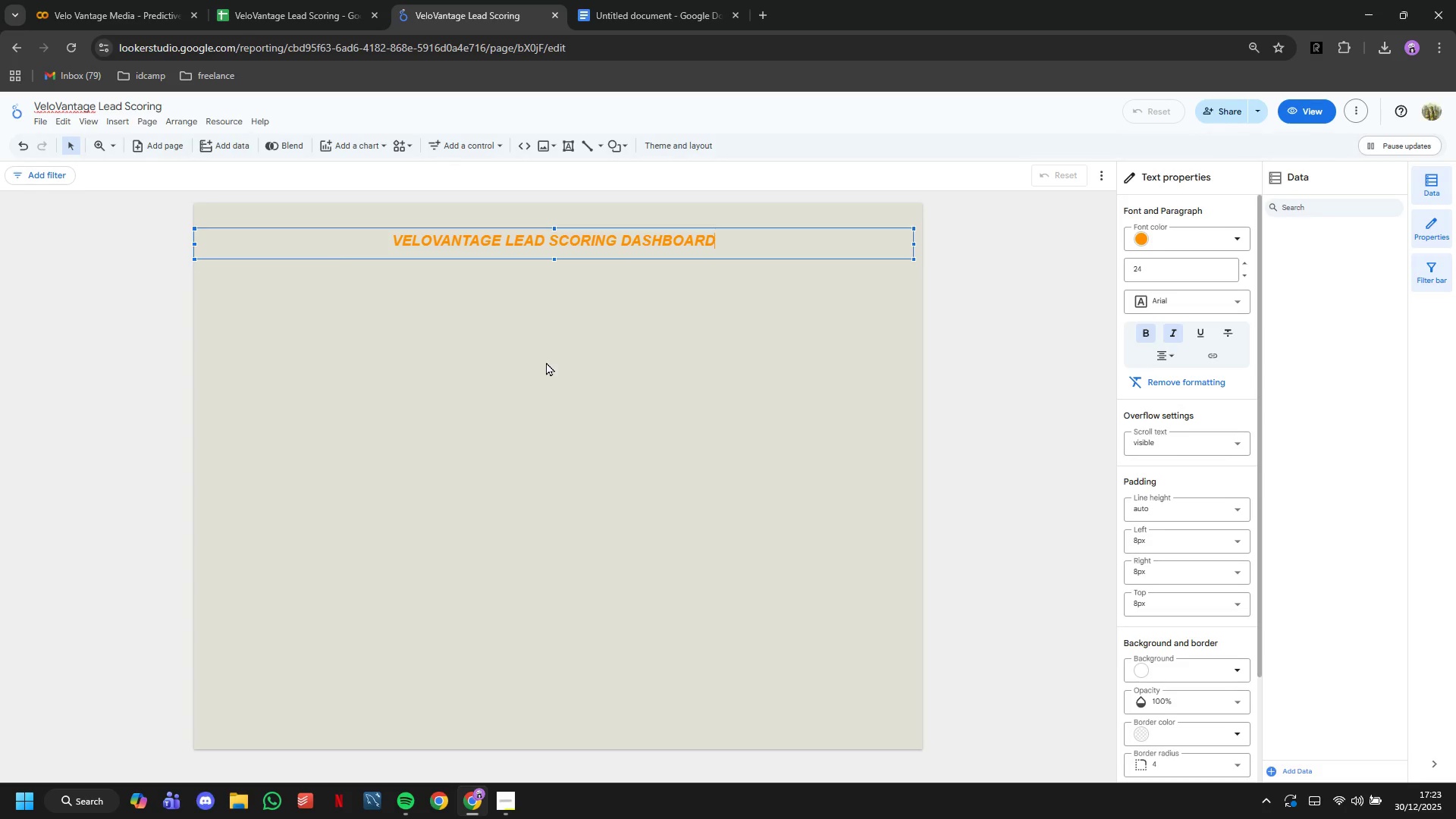 
left_click([467, 398])
 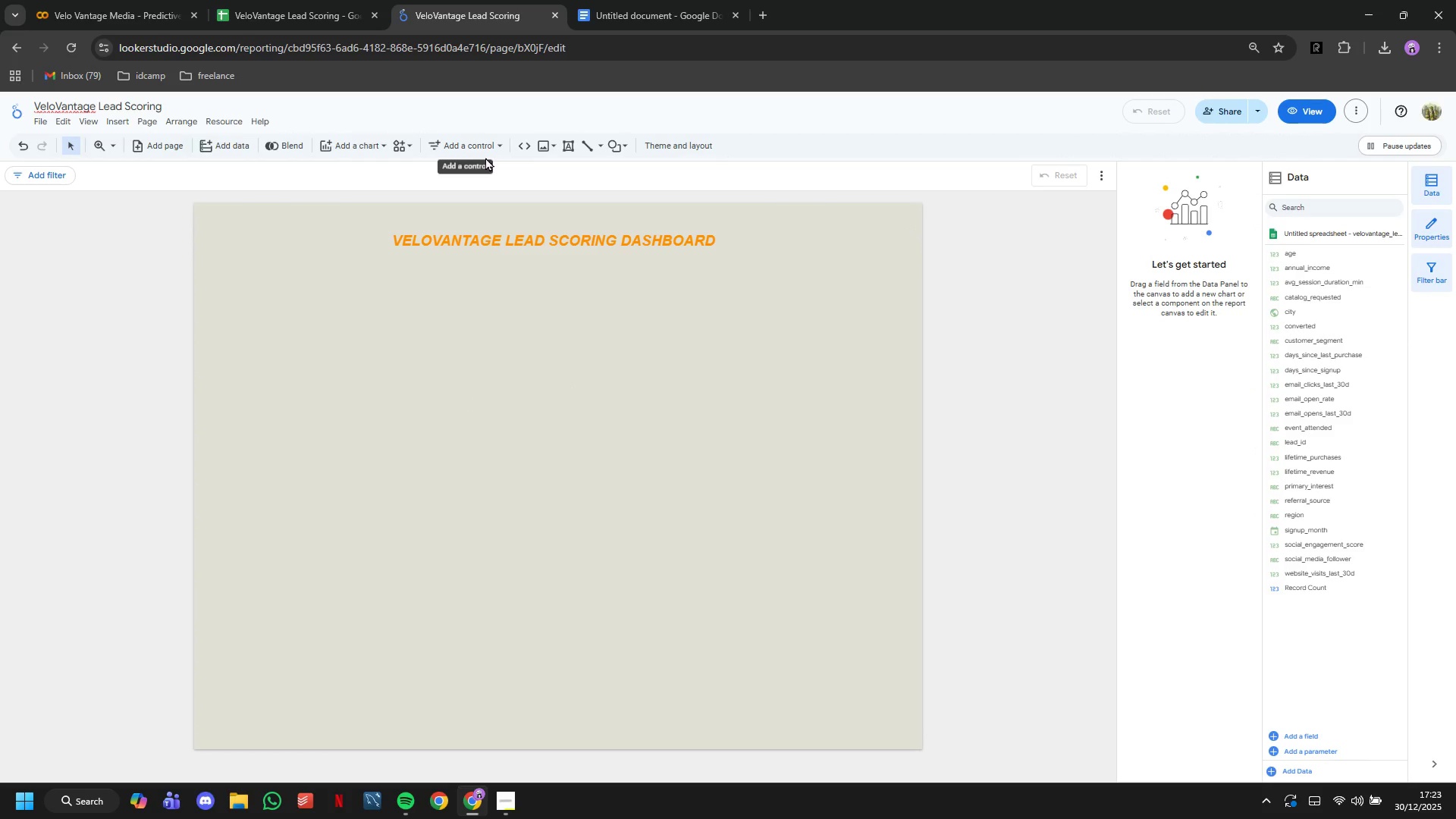 
double_click([482, 152])
 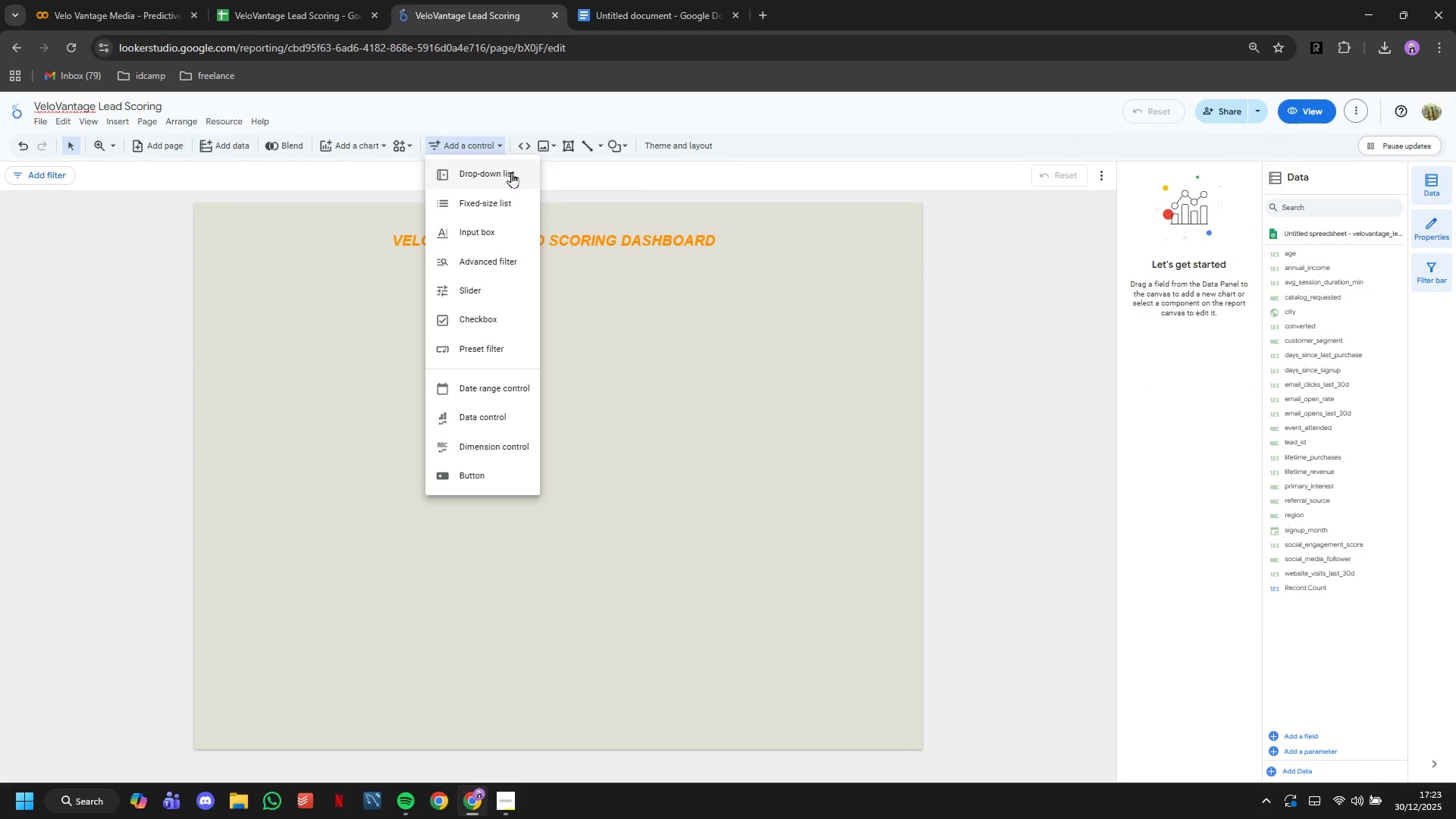 
wait(5.97)
 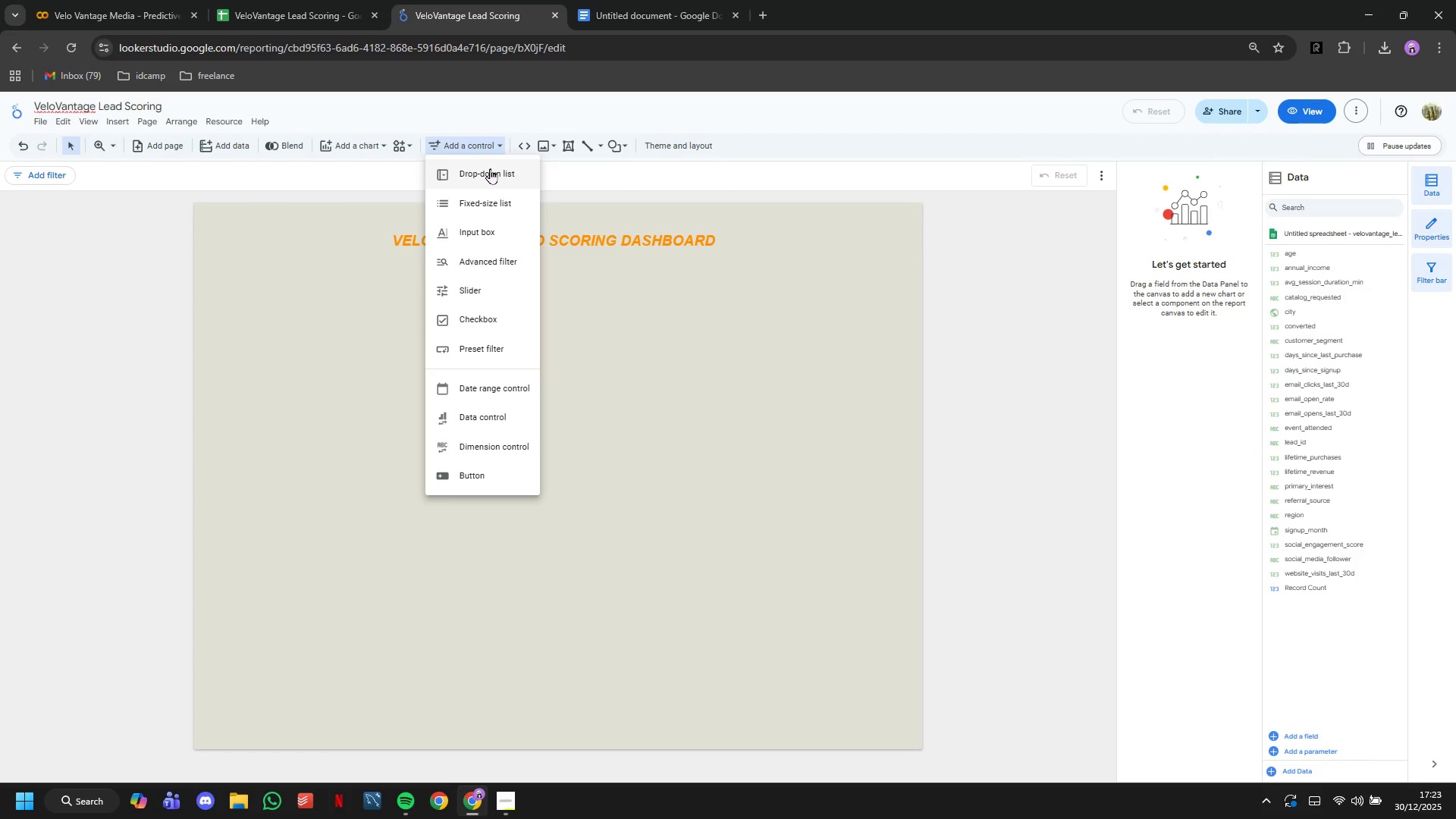 
double_click([362, 152])
 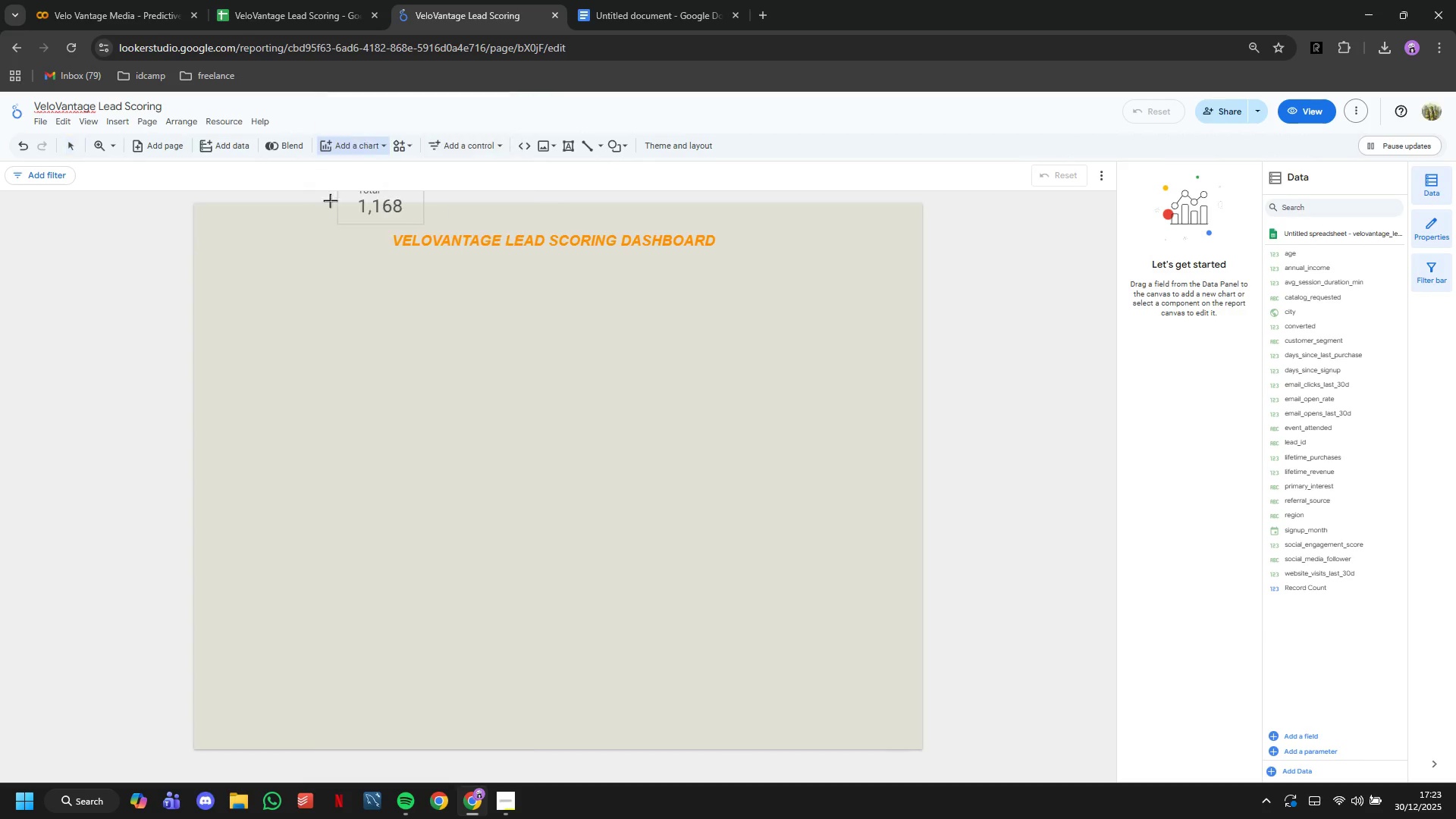 
left_click([240, 287])
 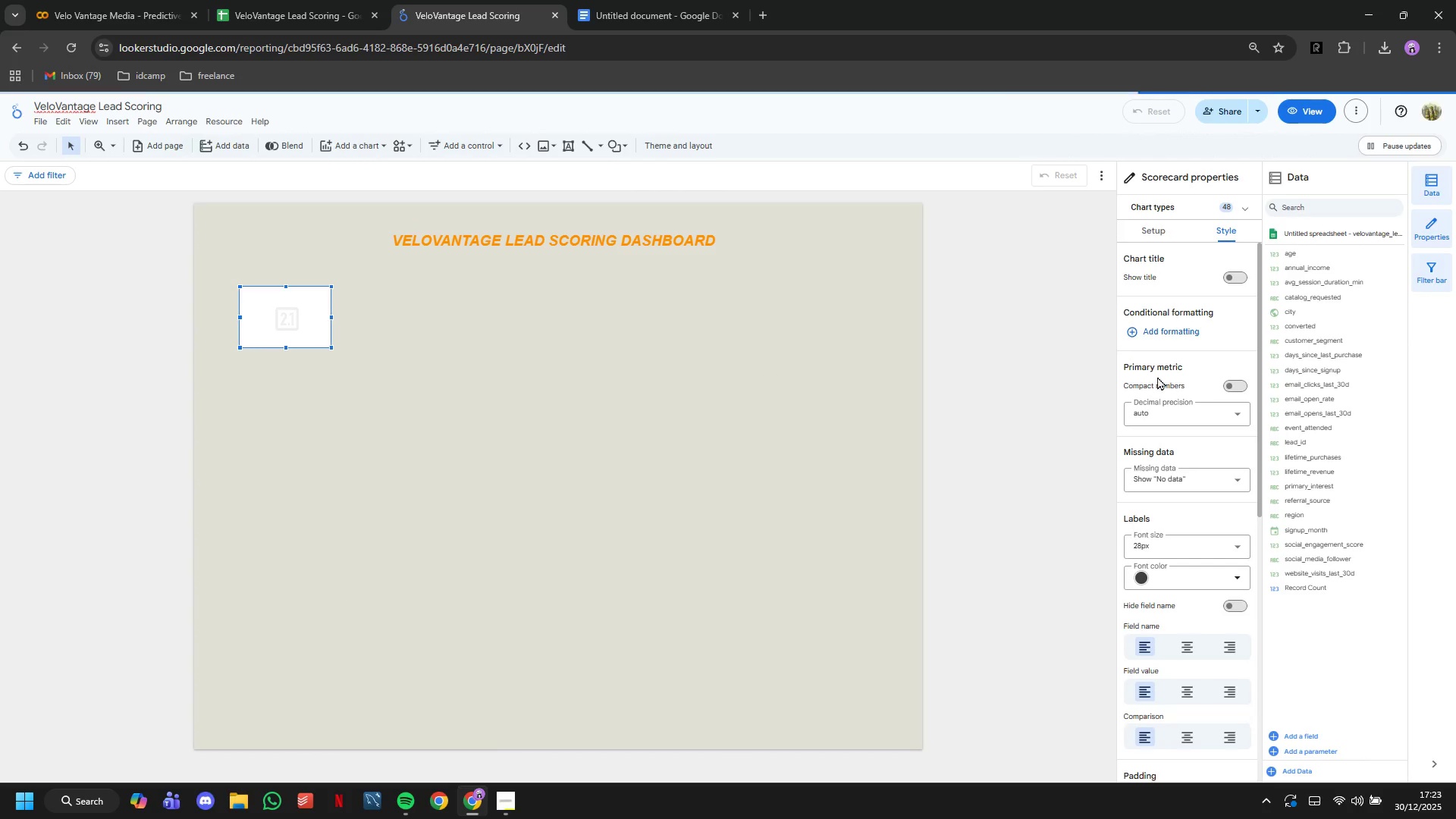 
left_click([1166, 241])
 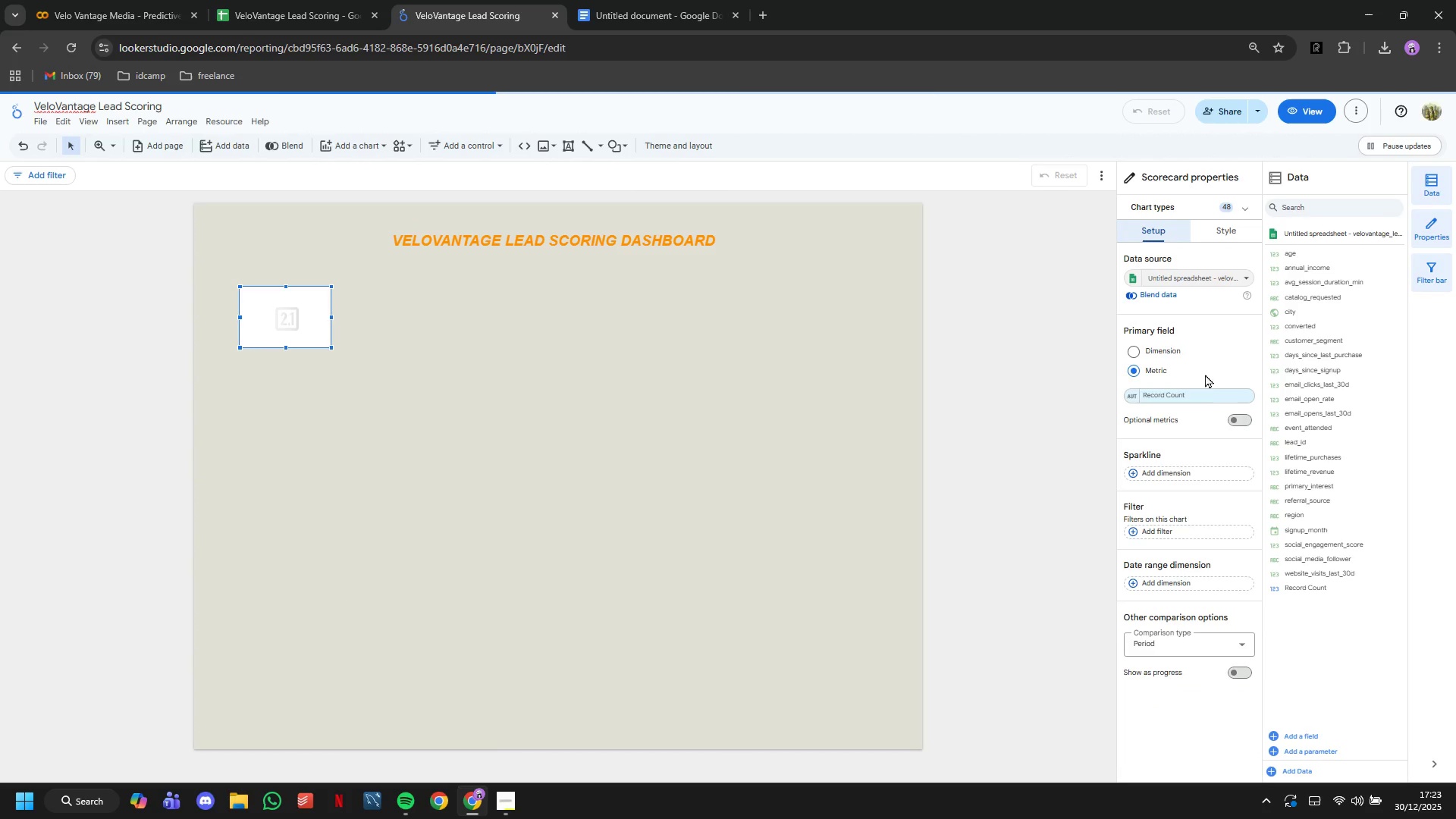 
left_click([1202, 397])
 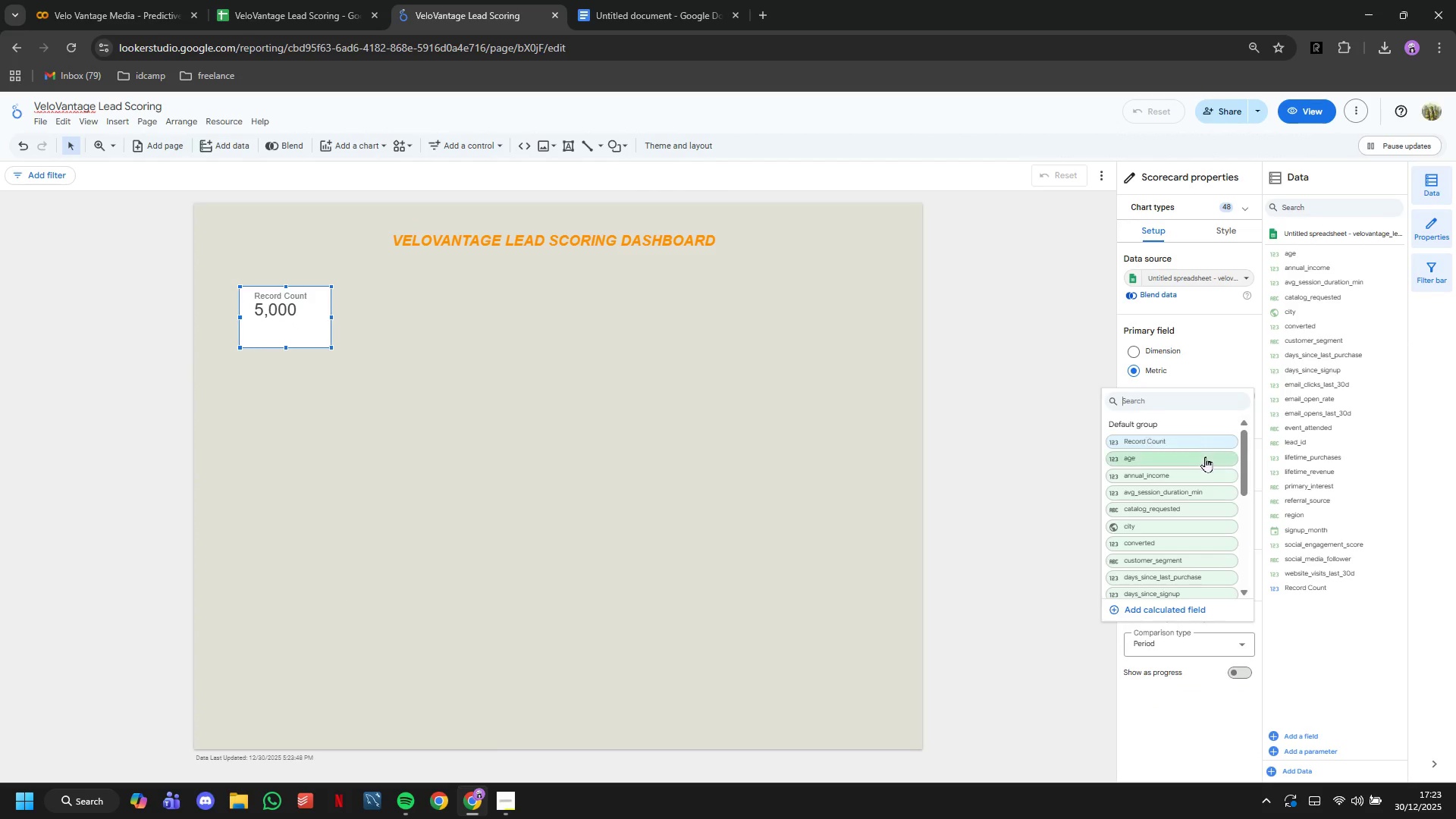 
scroll: coordinate [1205, 476], scroll_direction: down, amount: 1.0
 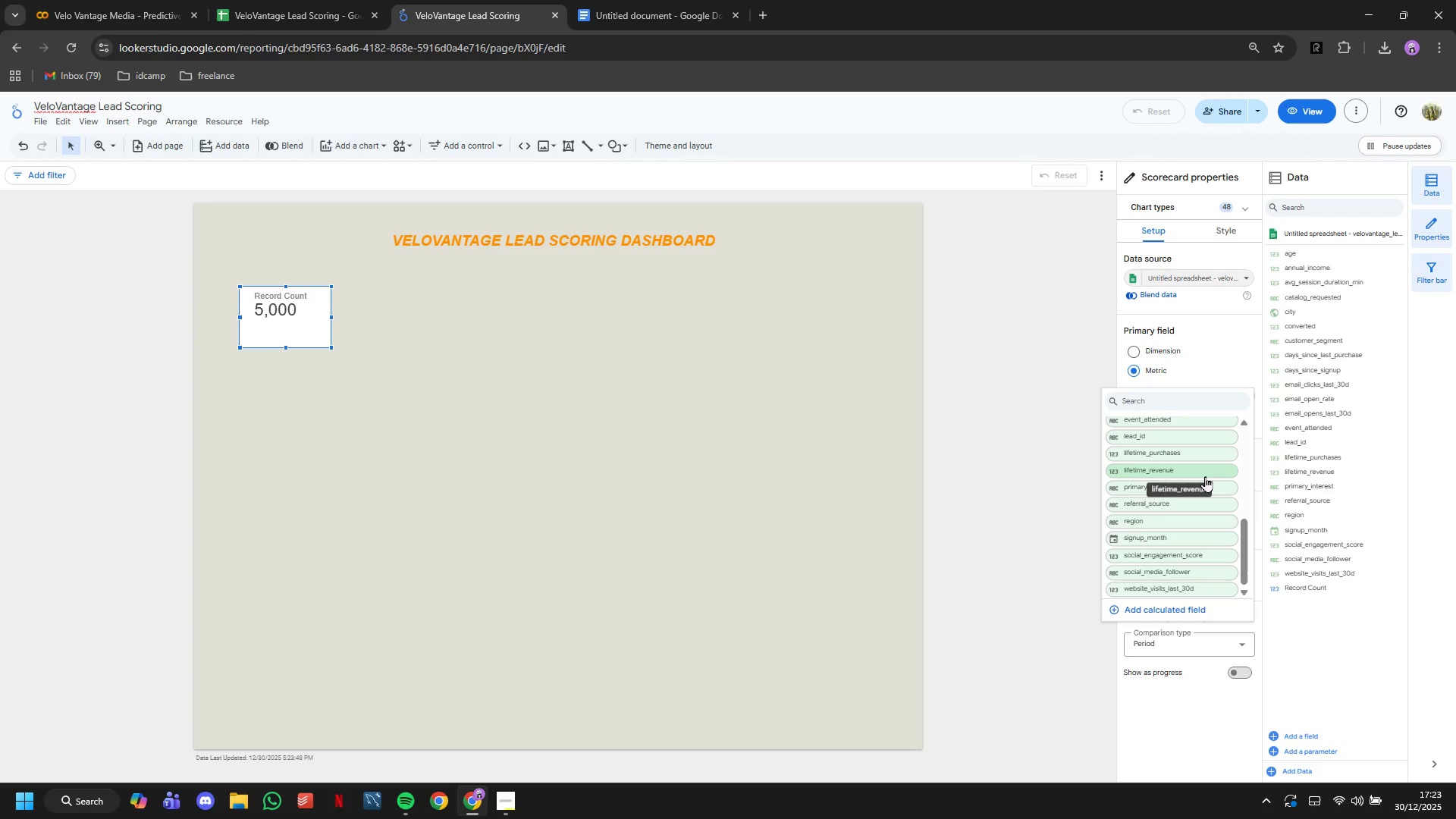 
scroll: coordinate [1205, 476], scroll_direction: up, amount: 2.0
 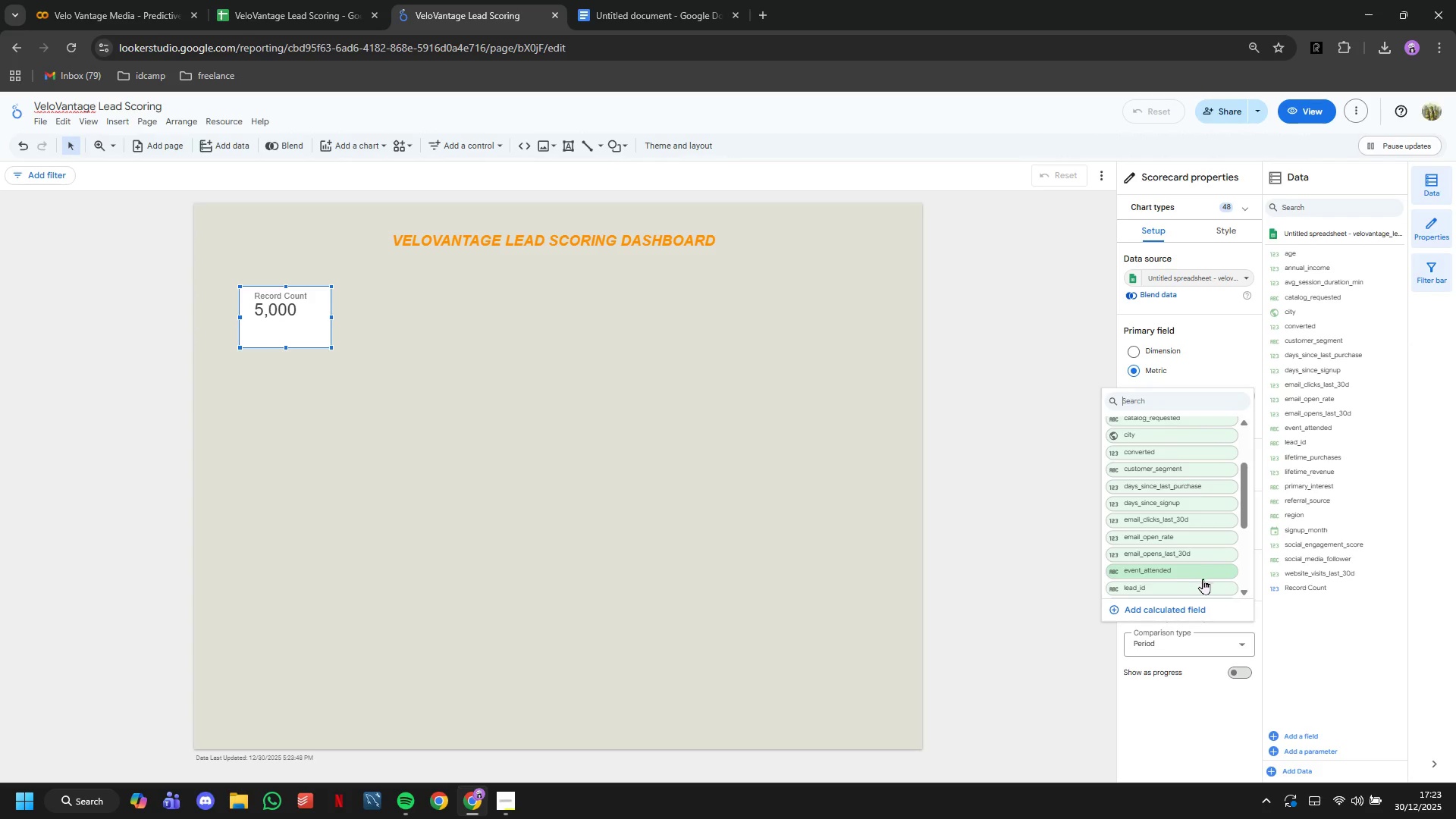 
left_click([1204, 582])
 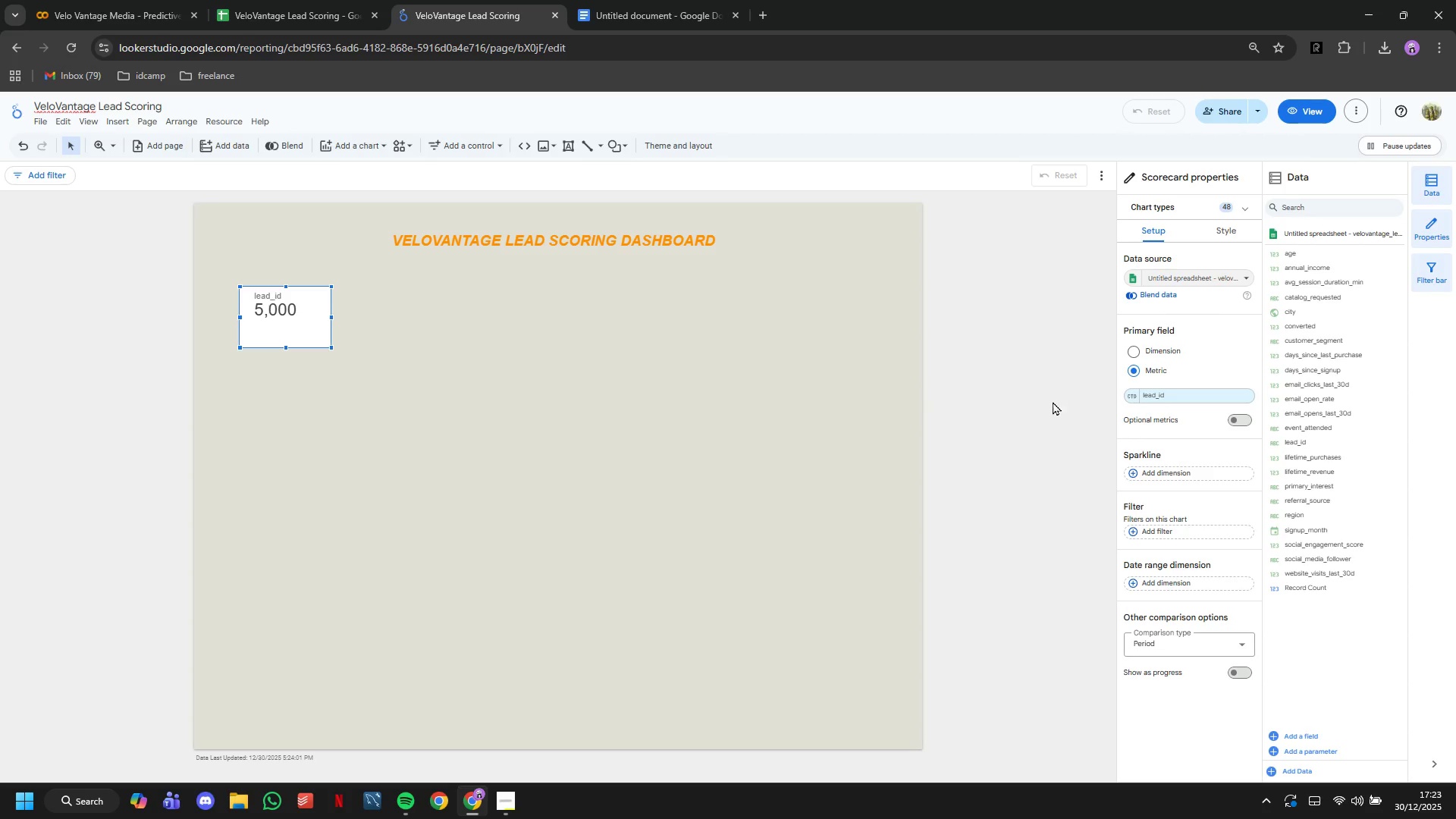 
wait(6.39)
 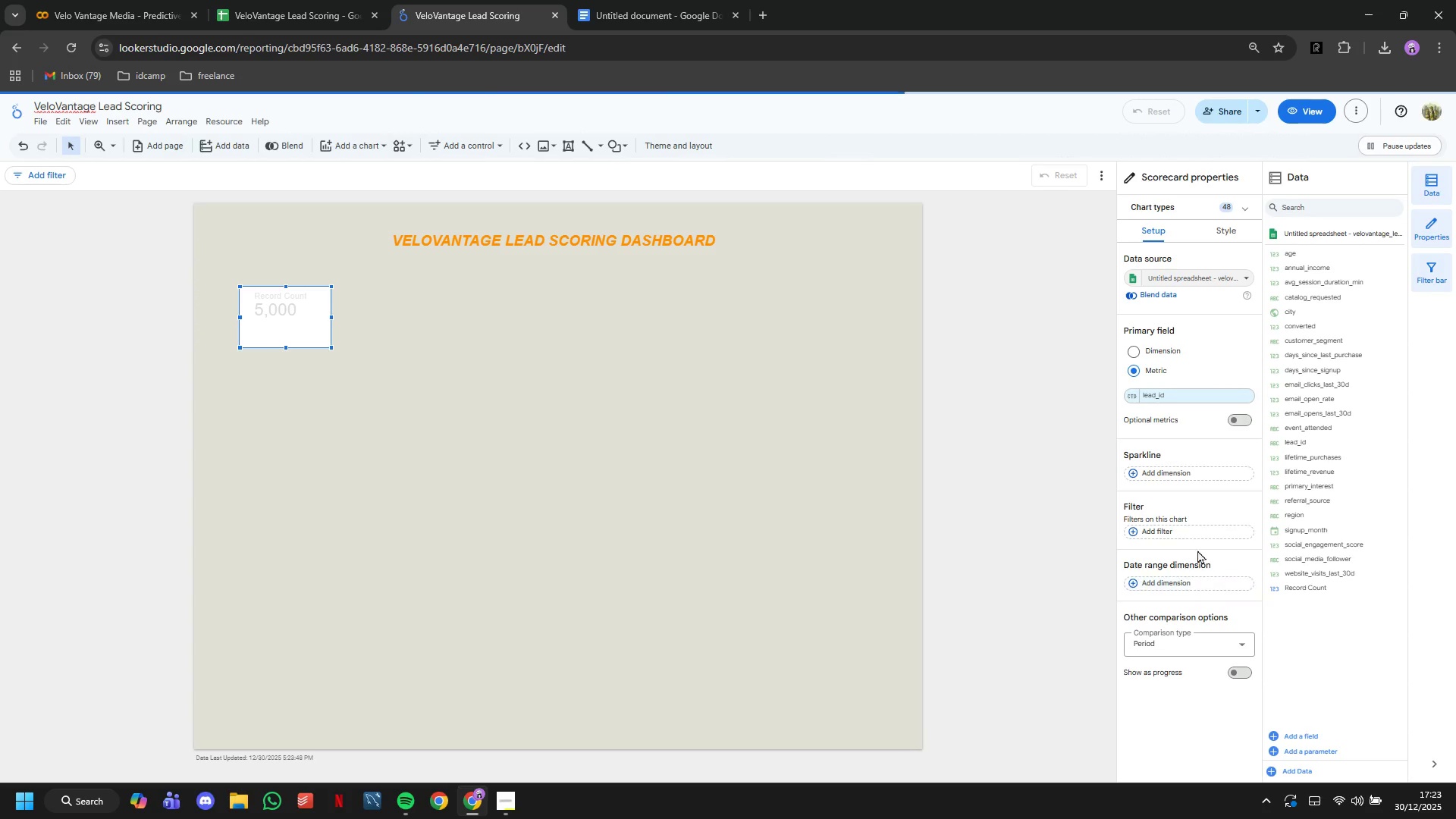 
left_click([1129, 399])
 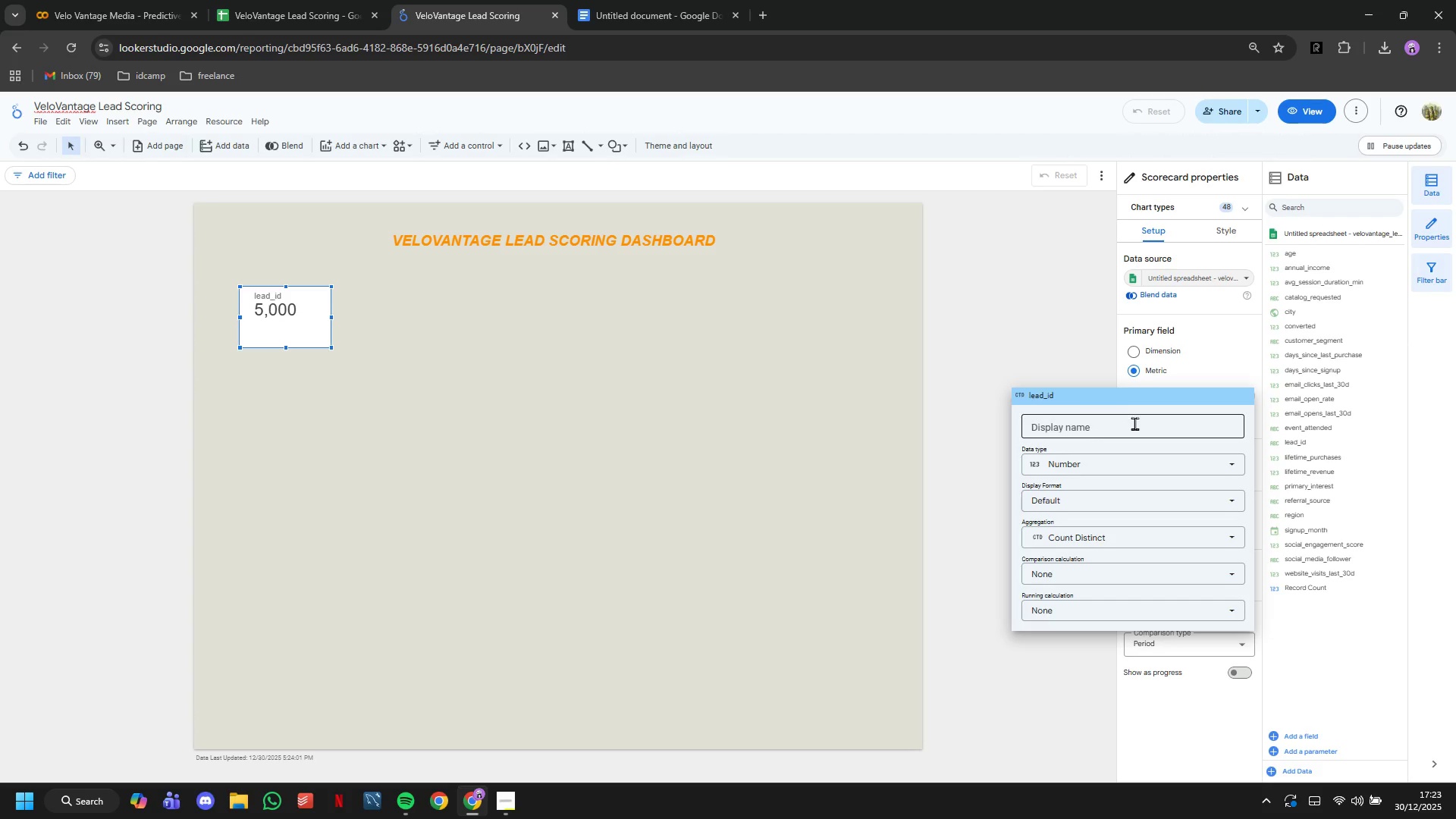 
left_click([1136, 425])
 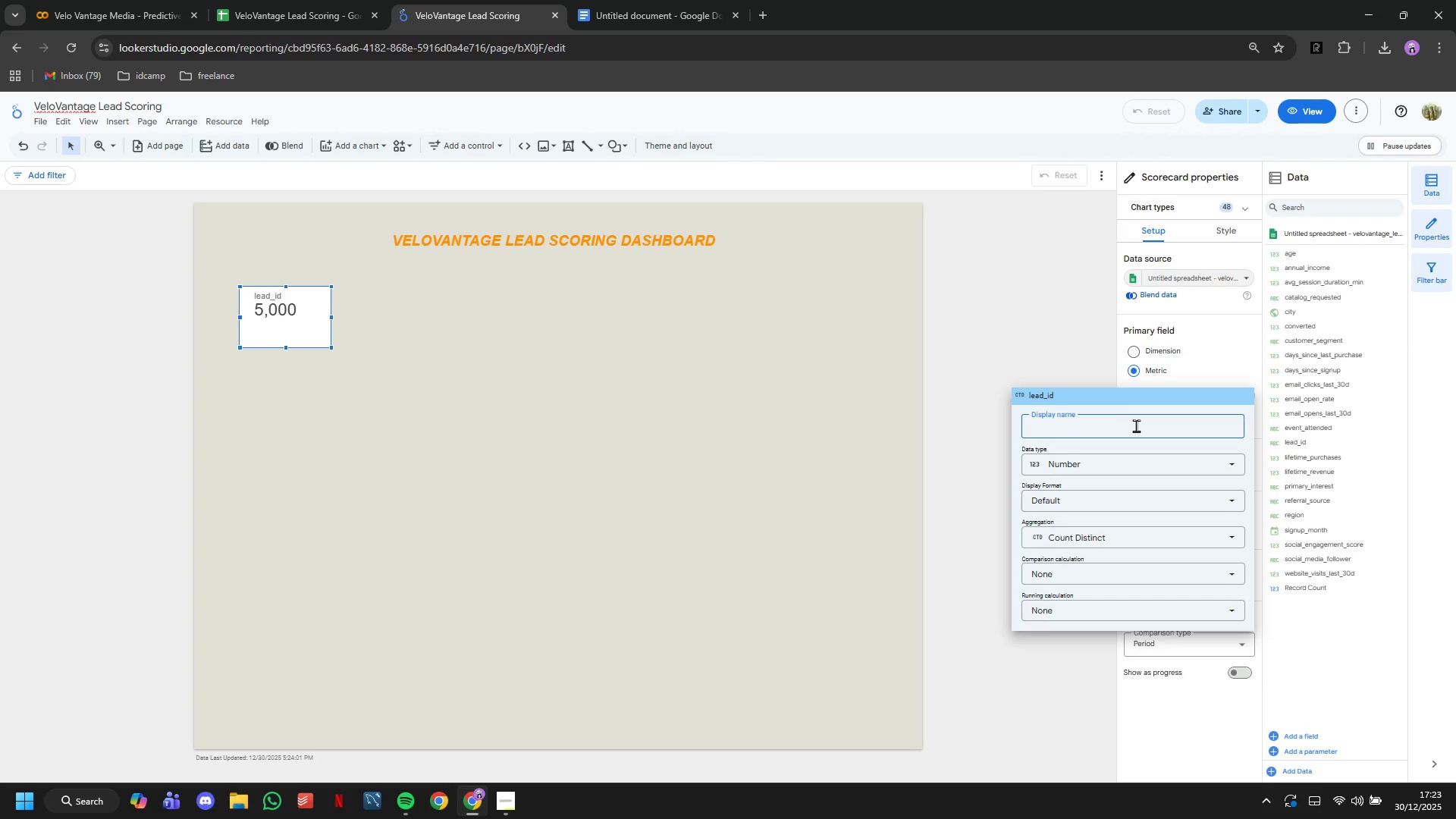 
type(Total Leads)
 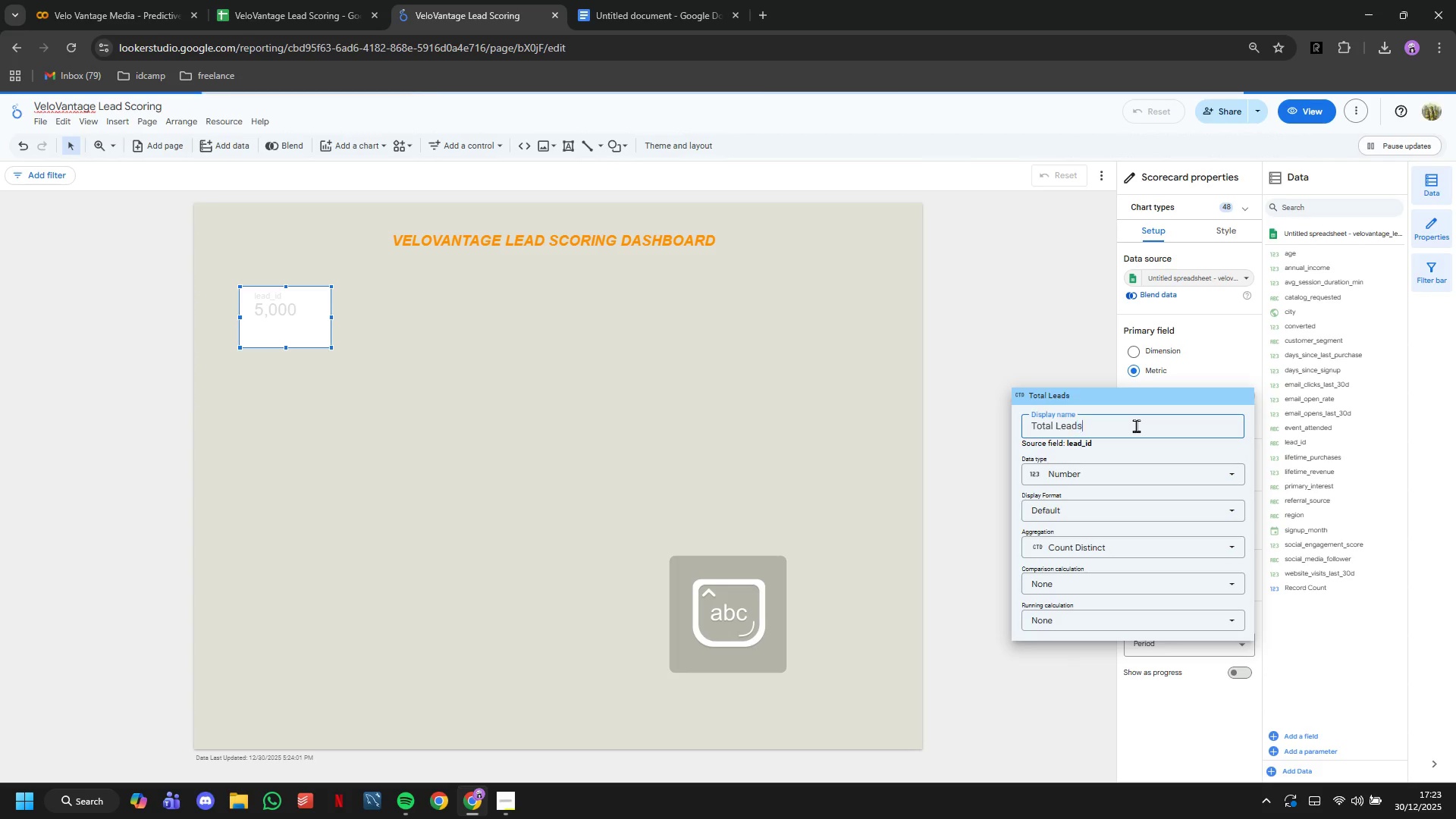 
key(Enter)
 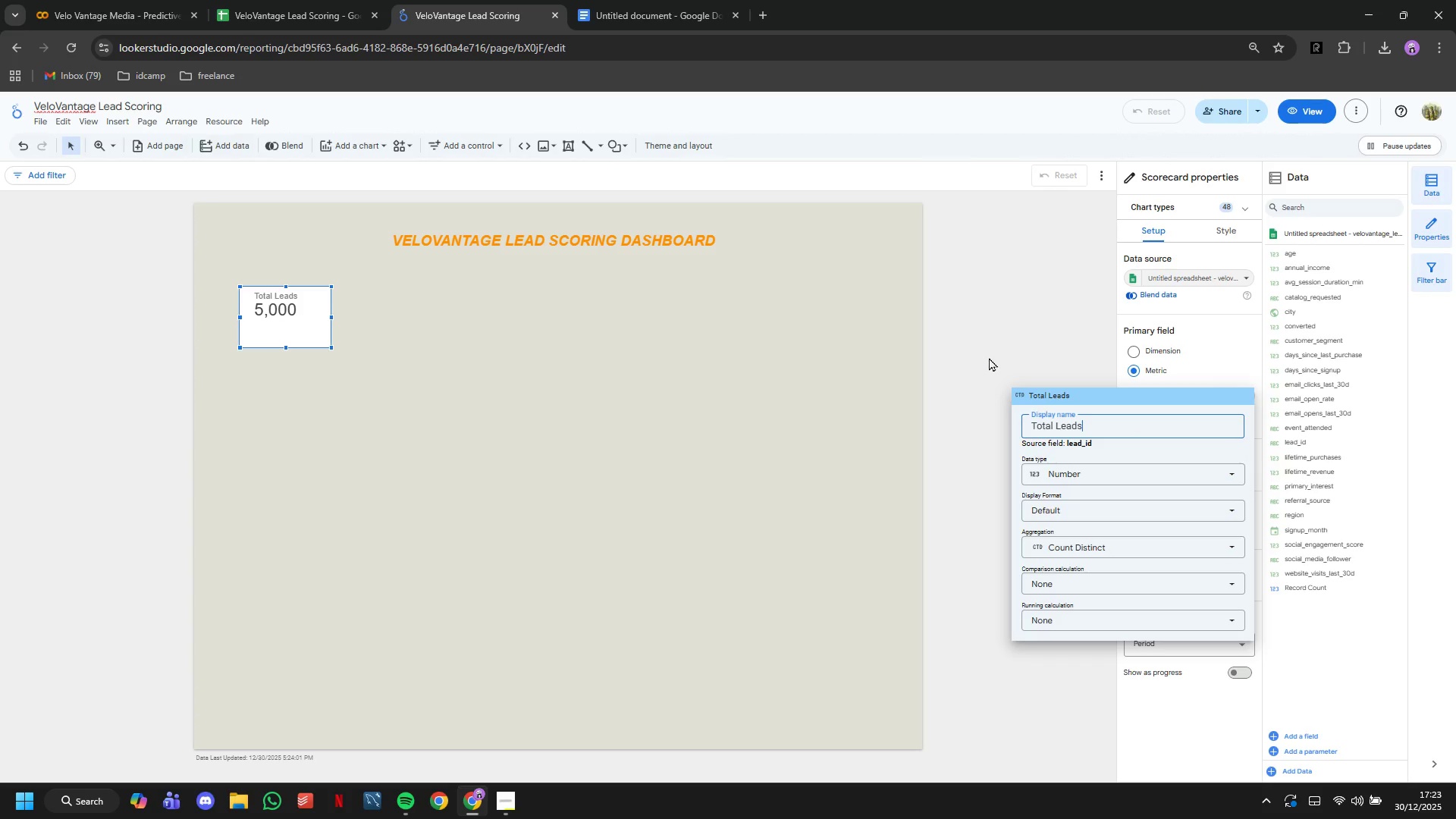 
left_click([1018, 356])
 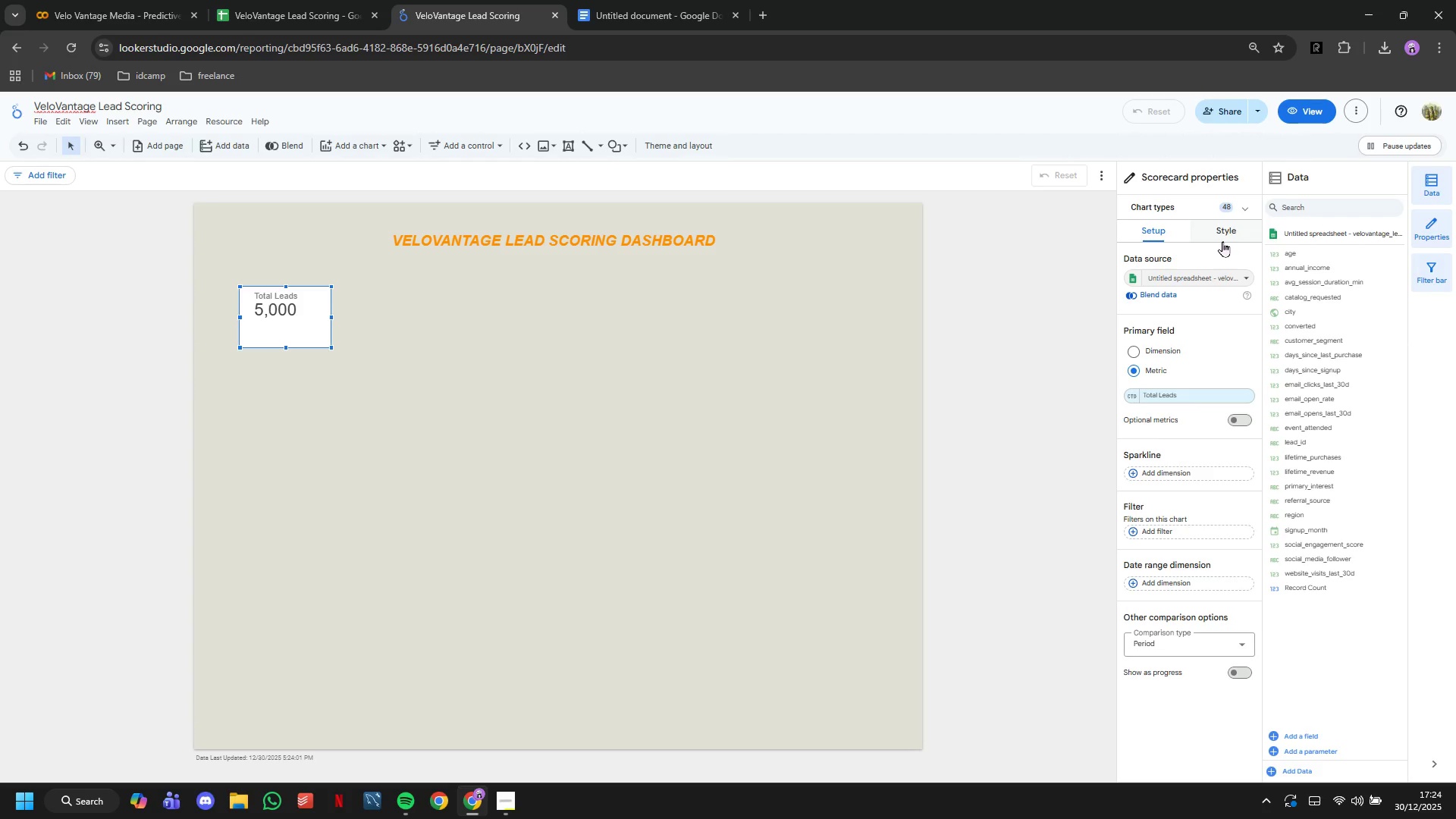 
left_click([1224, 237])
 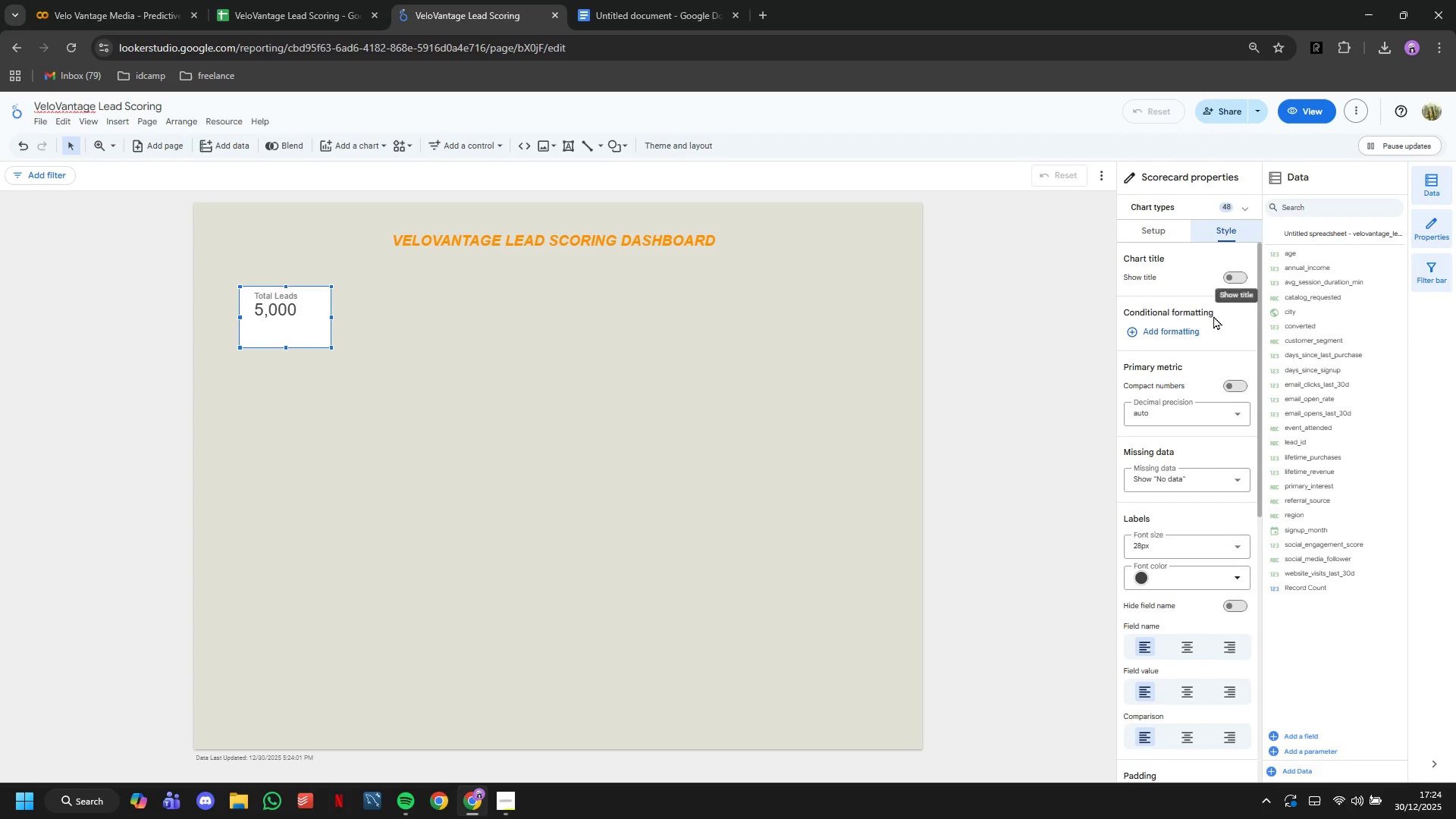 
scroll: coordinate [1221, 416], scroll_direction: down, amount: 16.0
 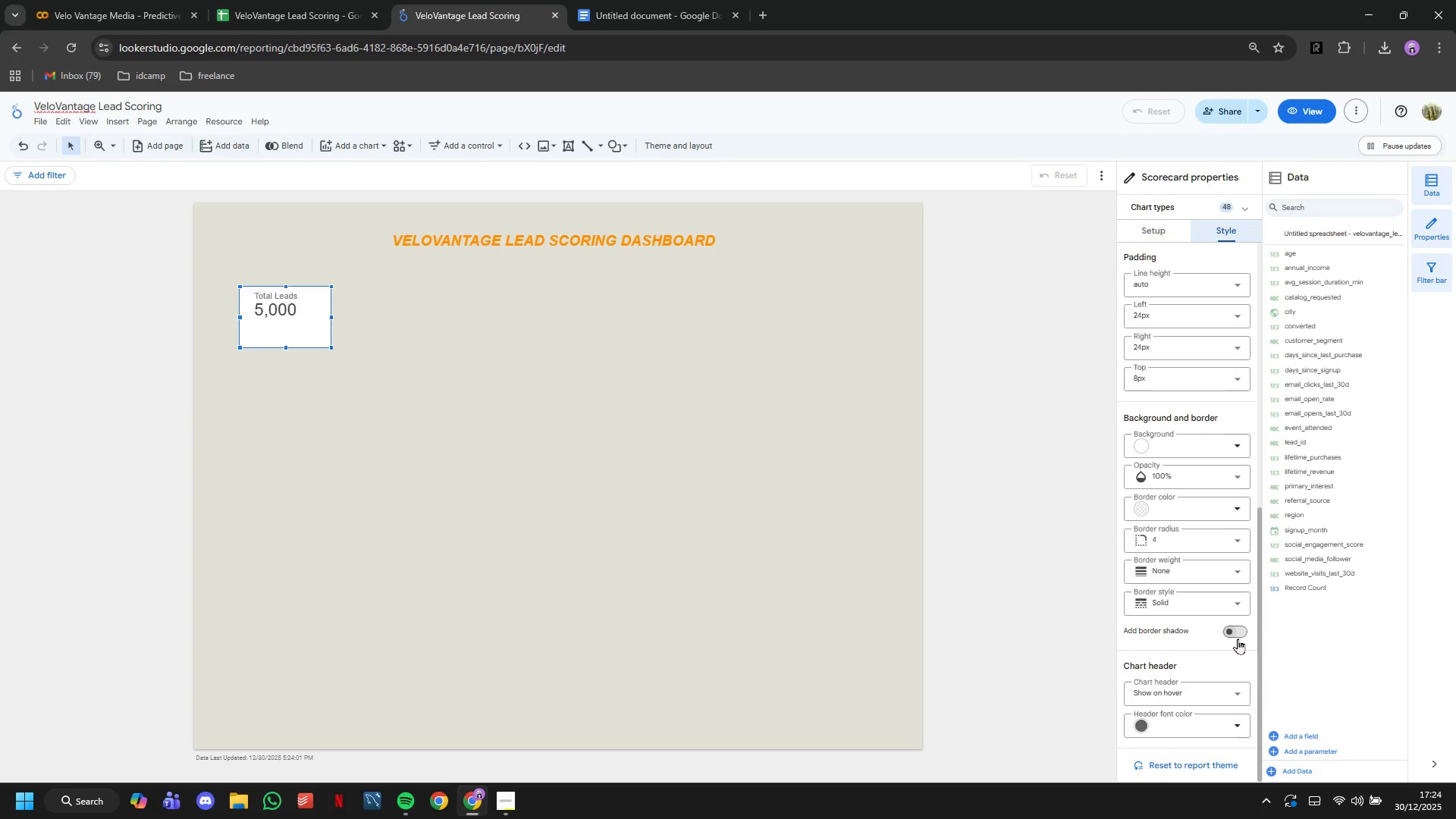 
left_click([1238, 639])
 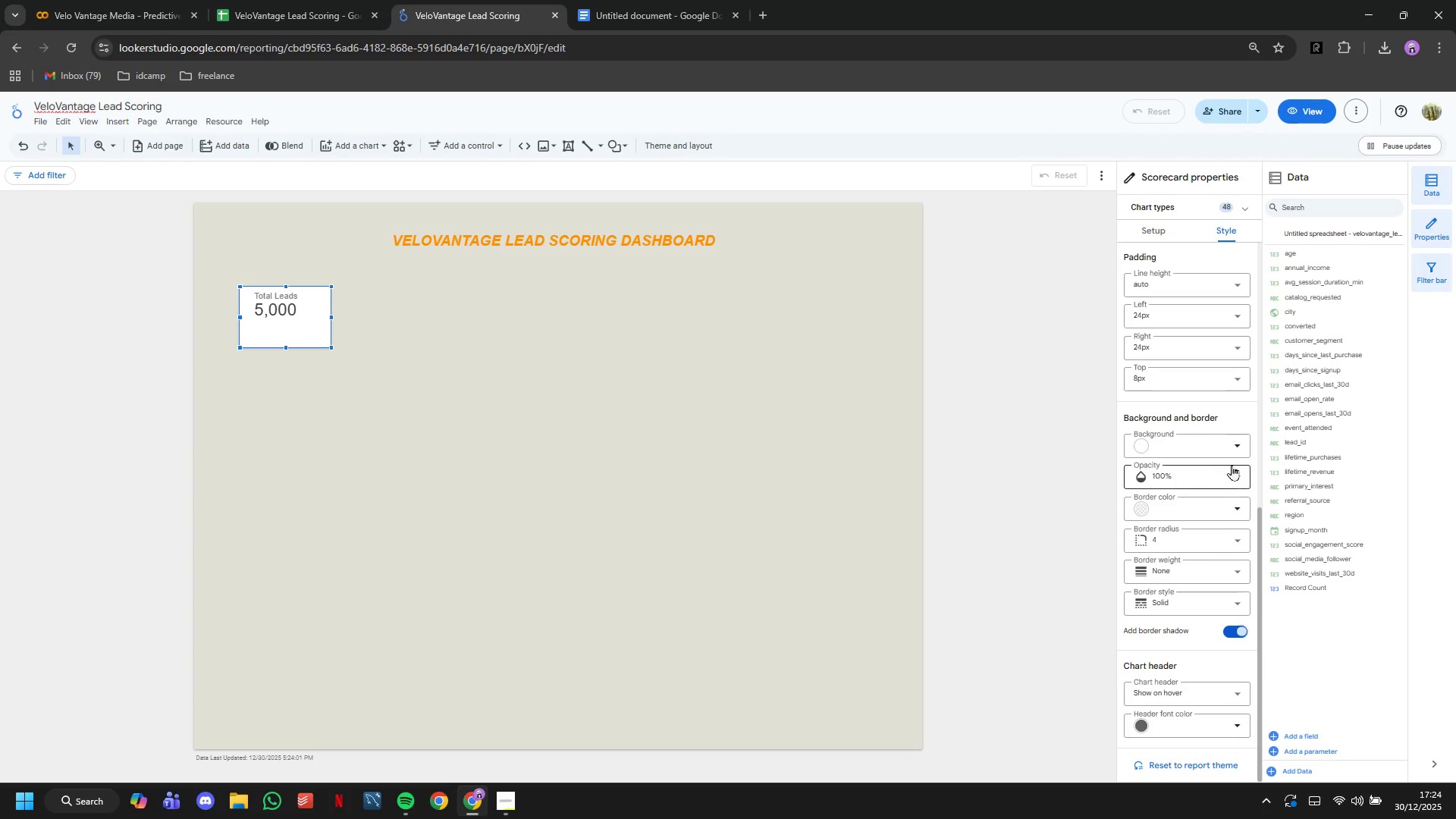 
left_click([1231, 453])
 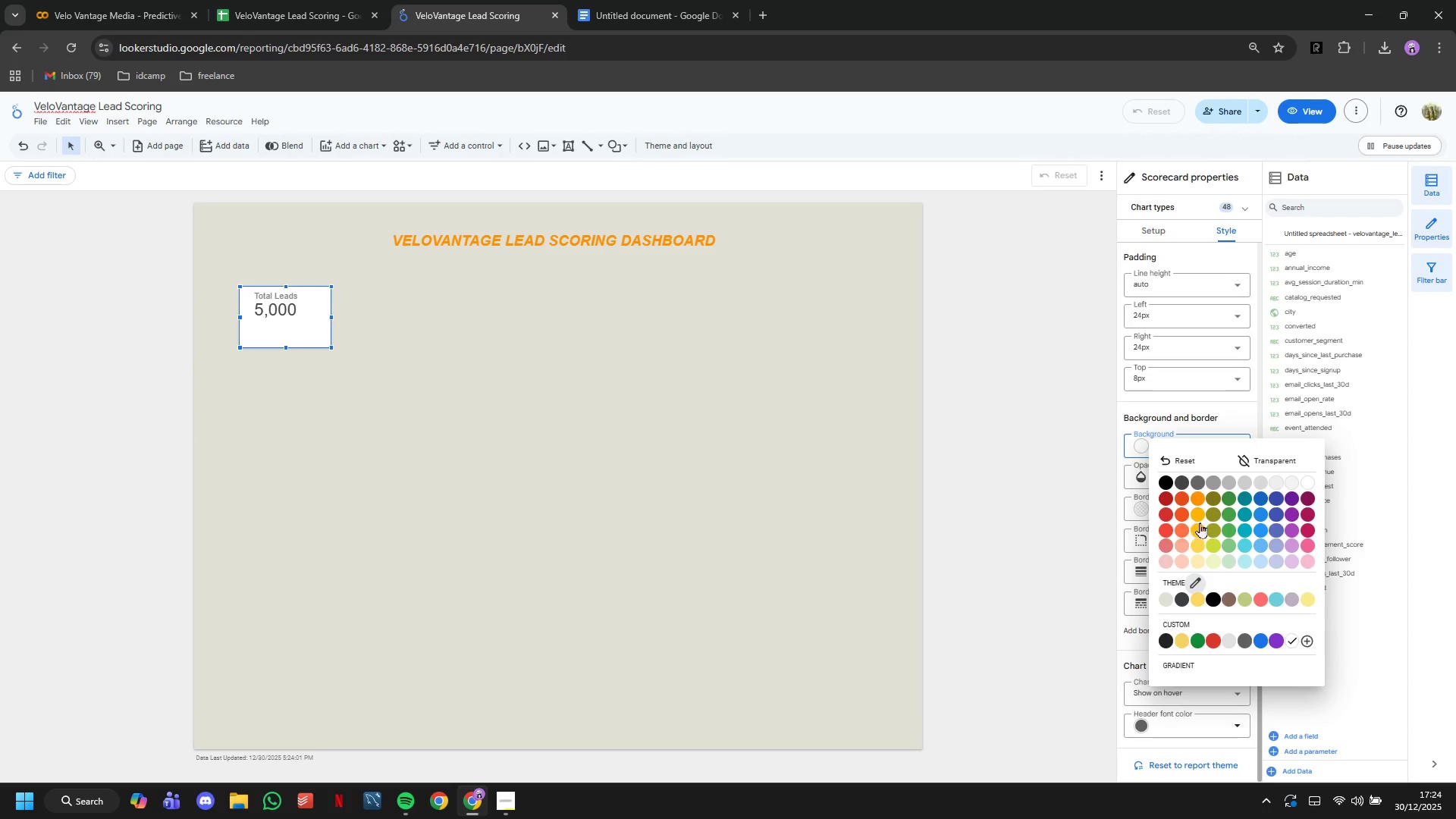 
left_click([1200, 514])
 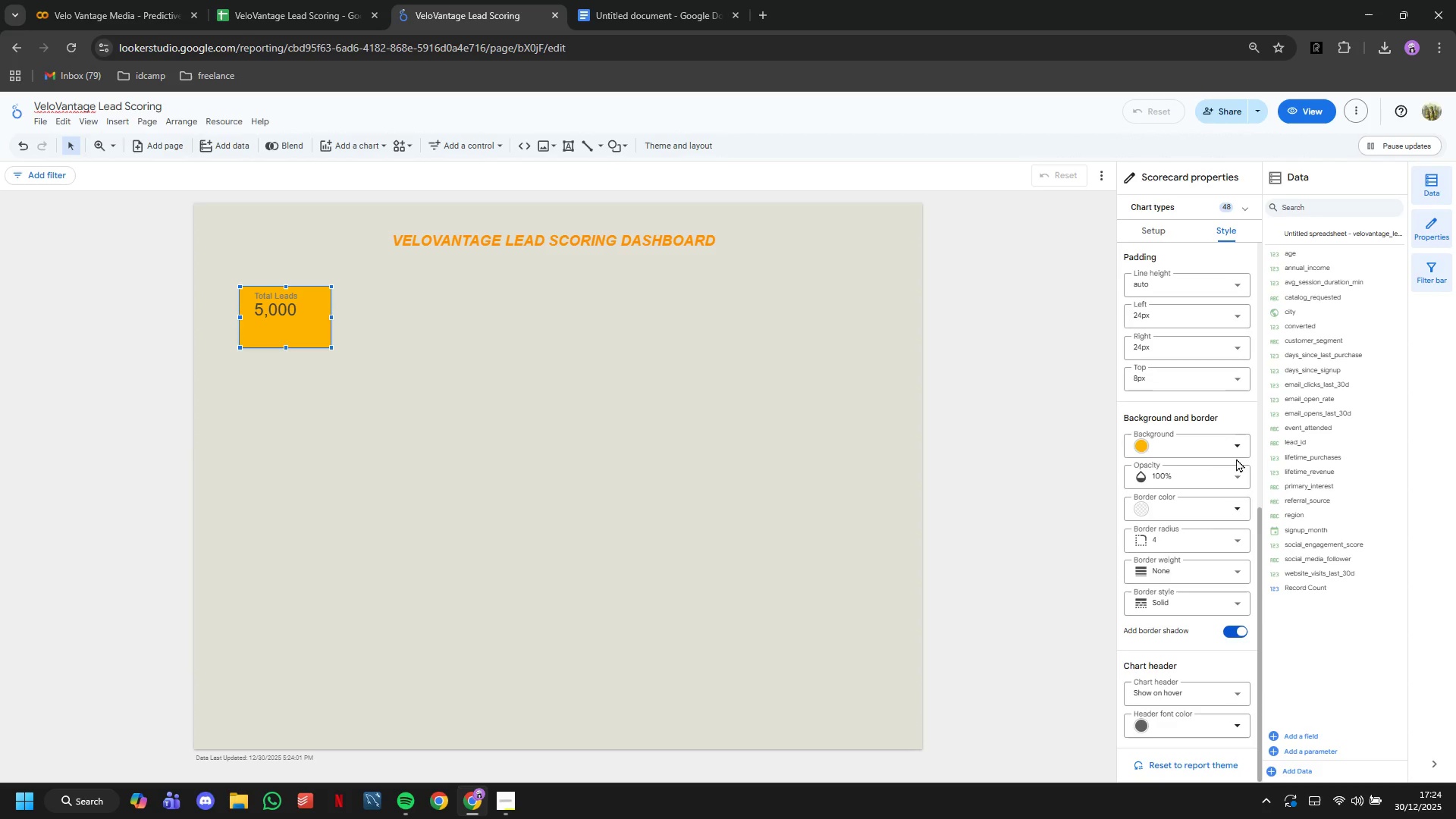 
left_click([1238, 446])
 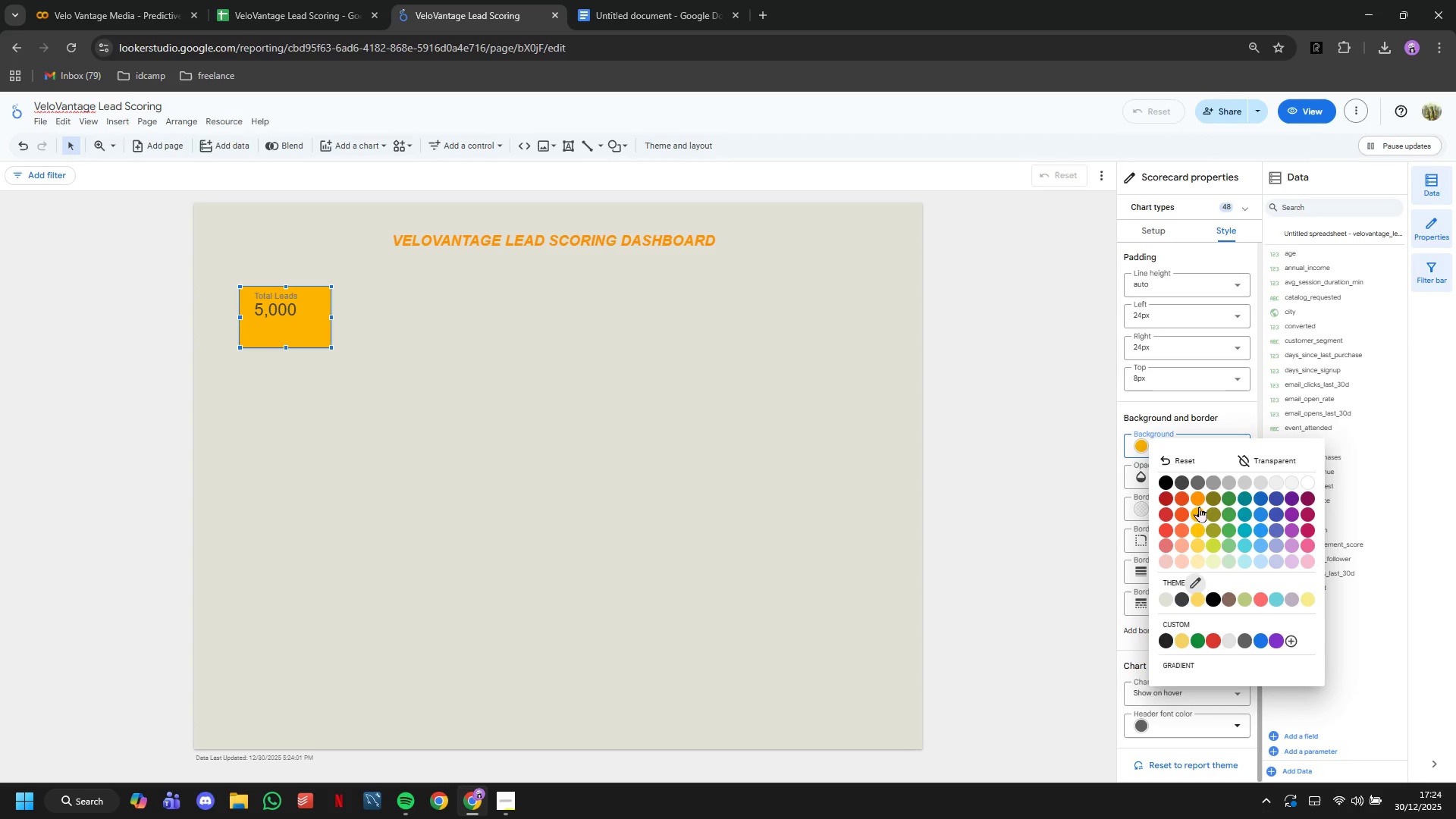 
left_click([1197, 494])
 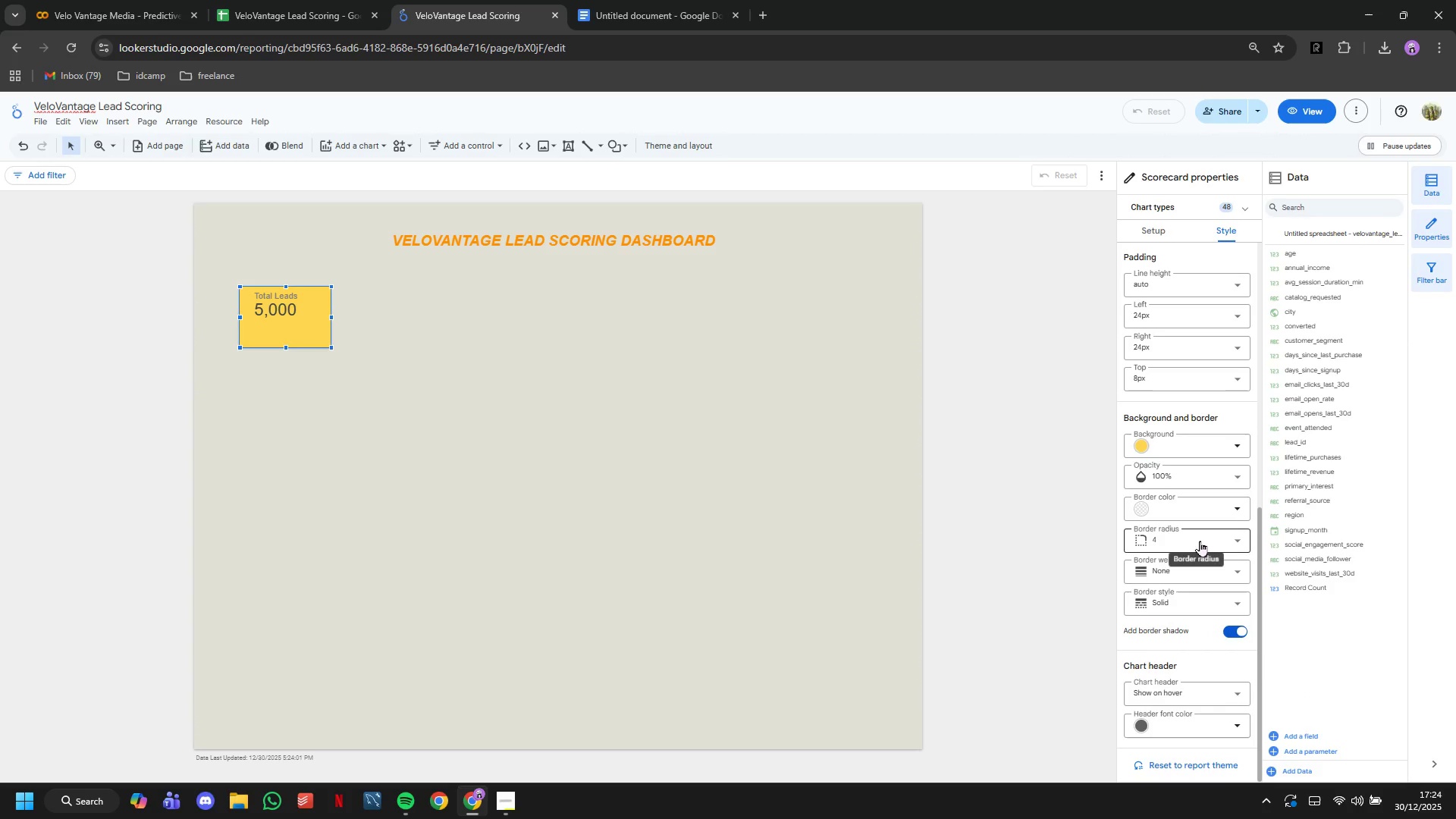 
left_click([602, 414])
 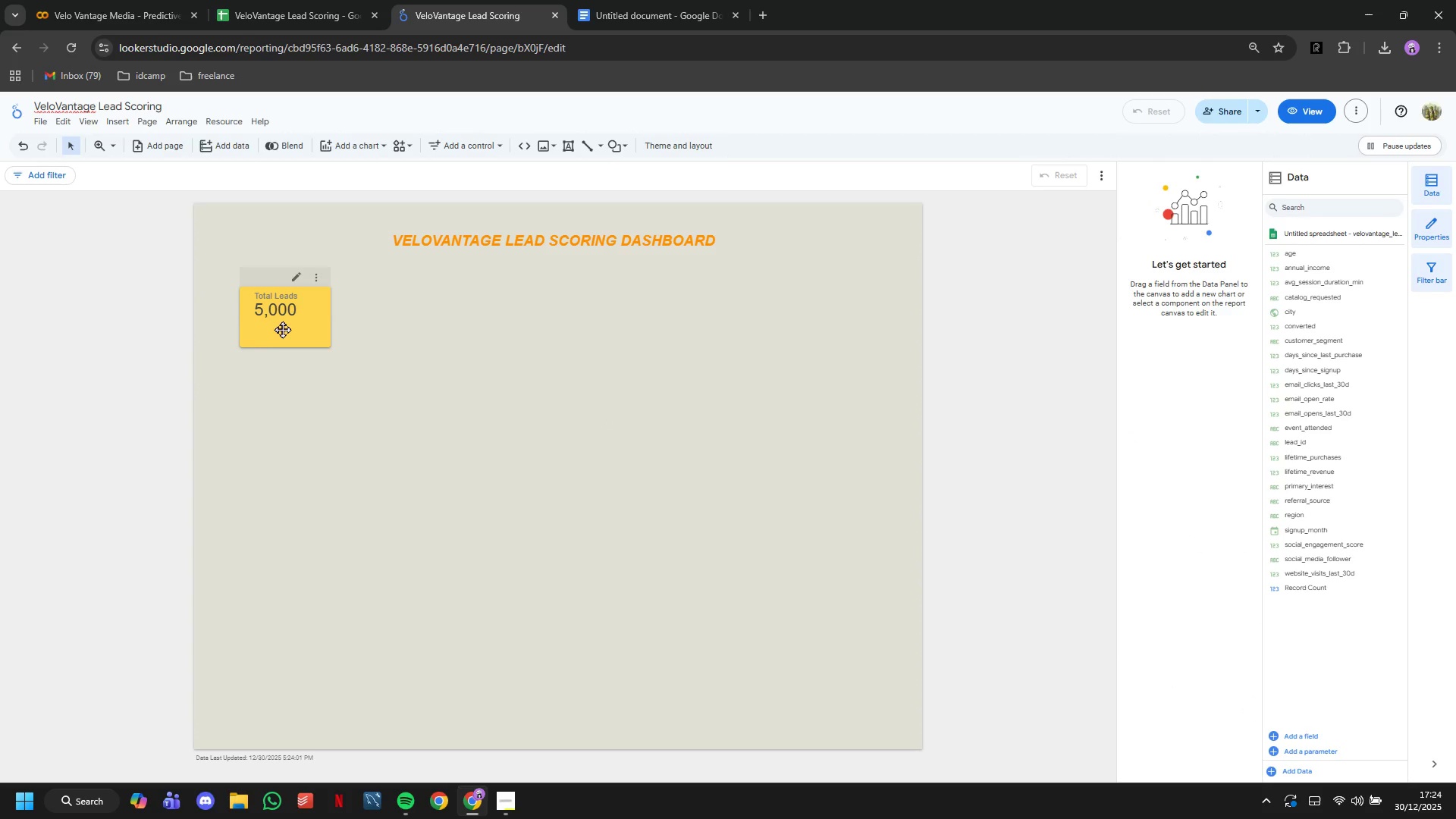 
left_click([273, 328])
 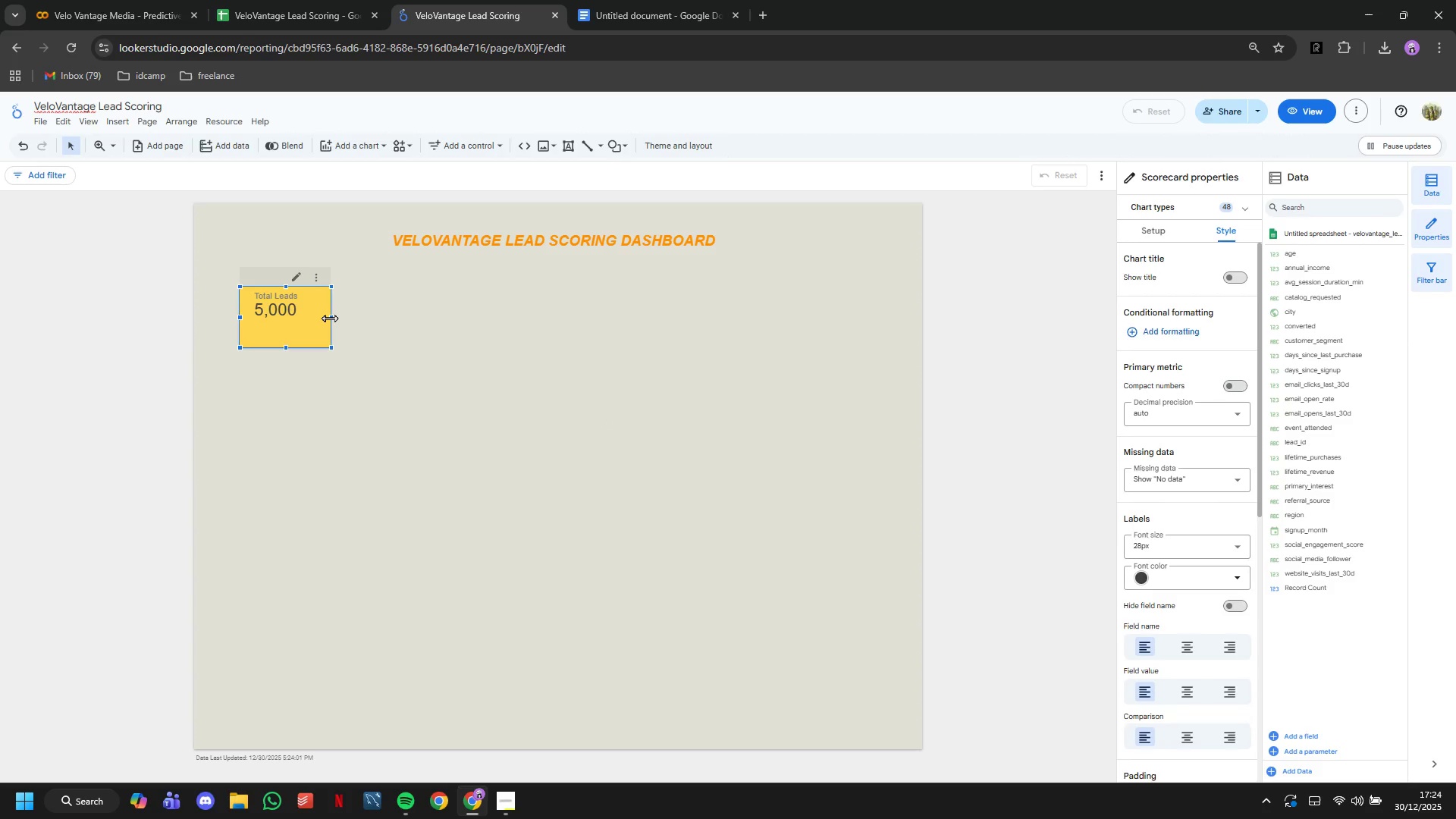 
left_click_drag(start_coordinate=[329, 318], to_coordinate=[378, 318])
 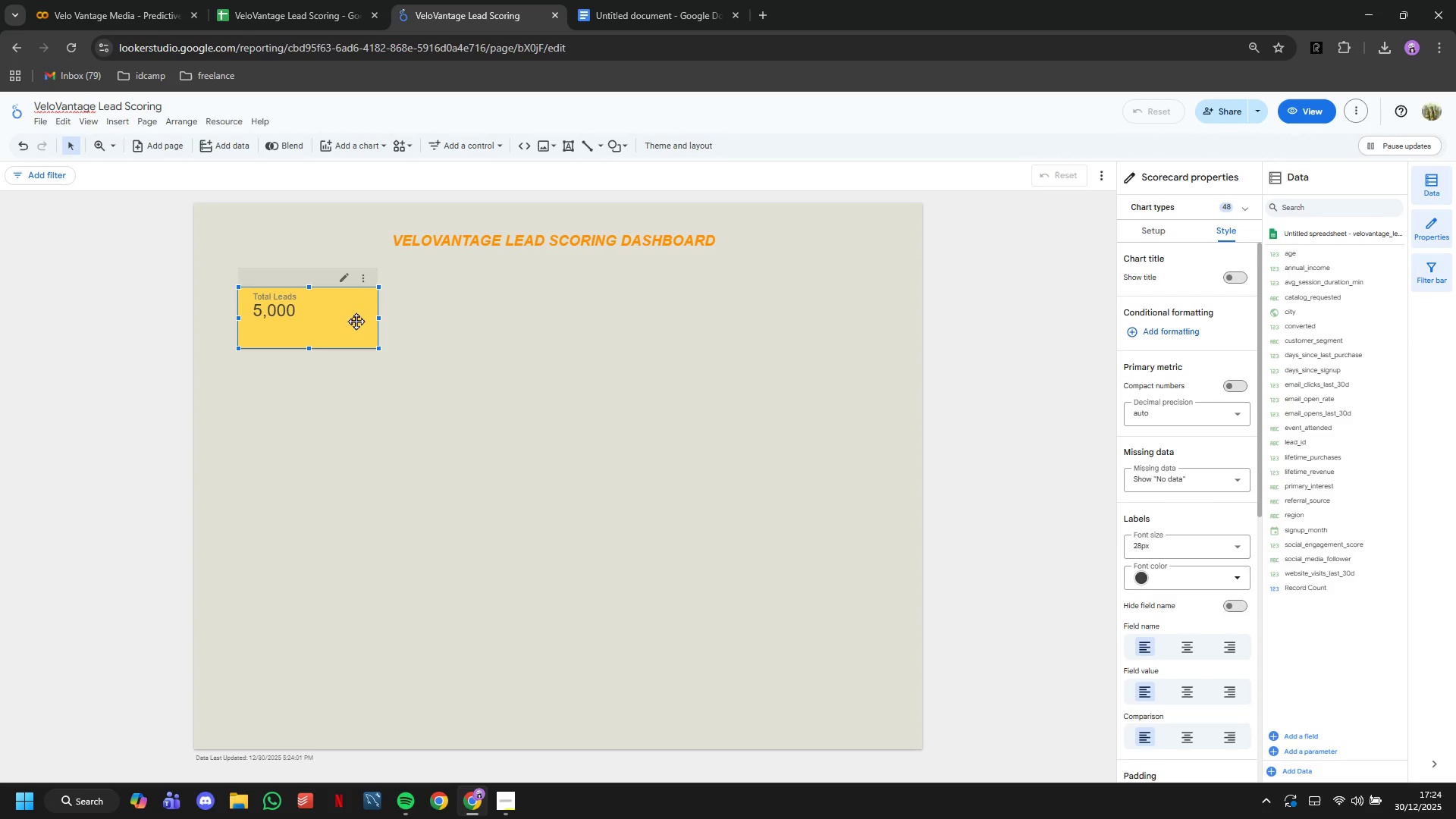 
left_click([469, 408])
 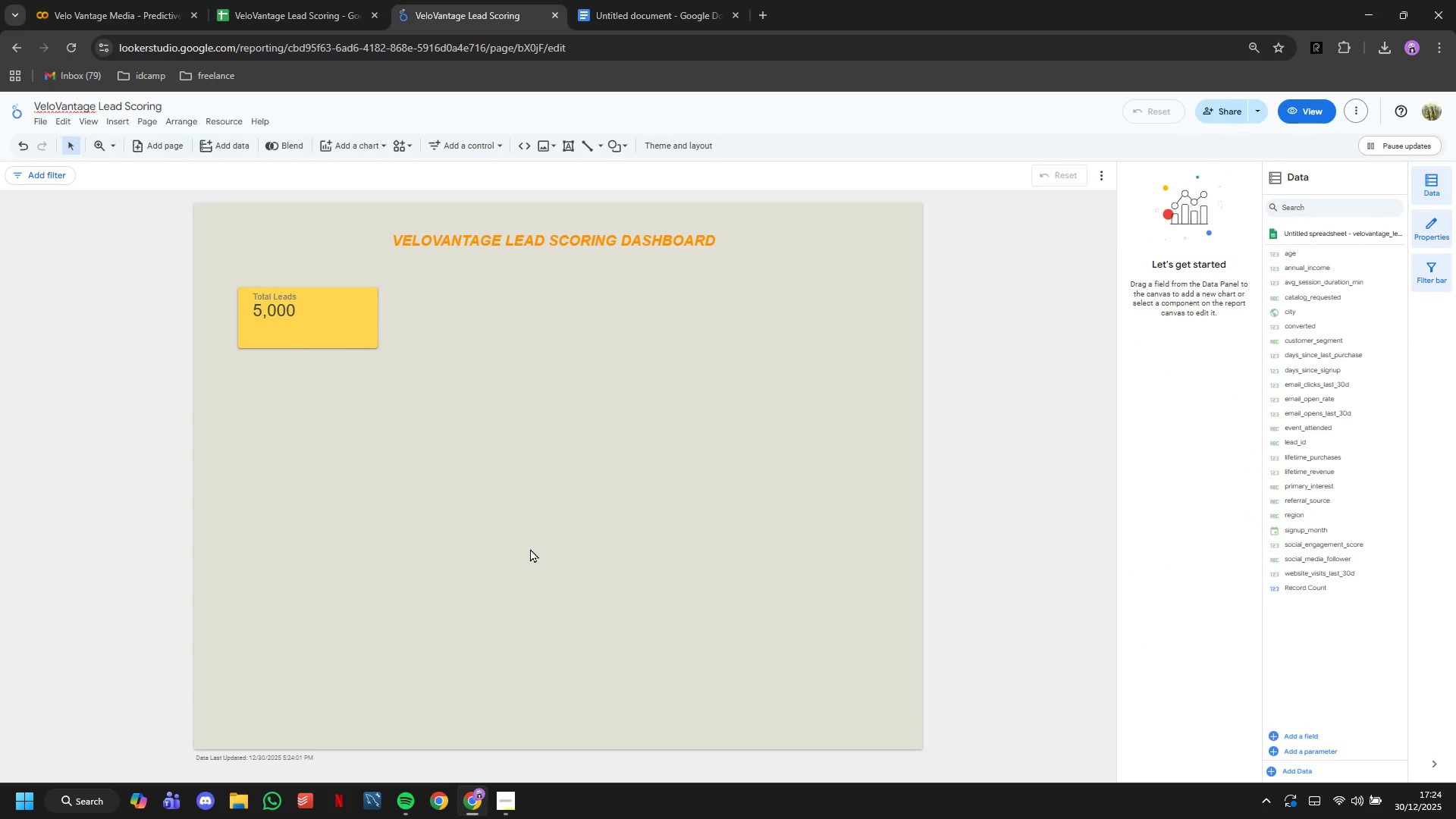 
wait(5.72)
 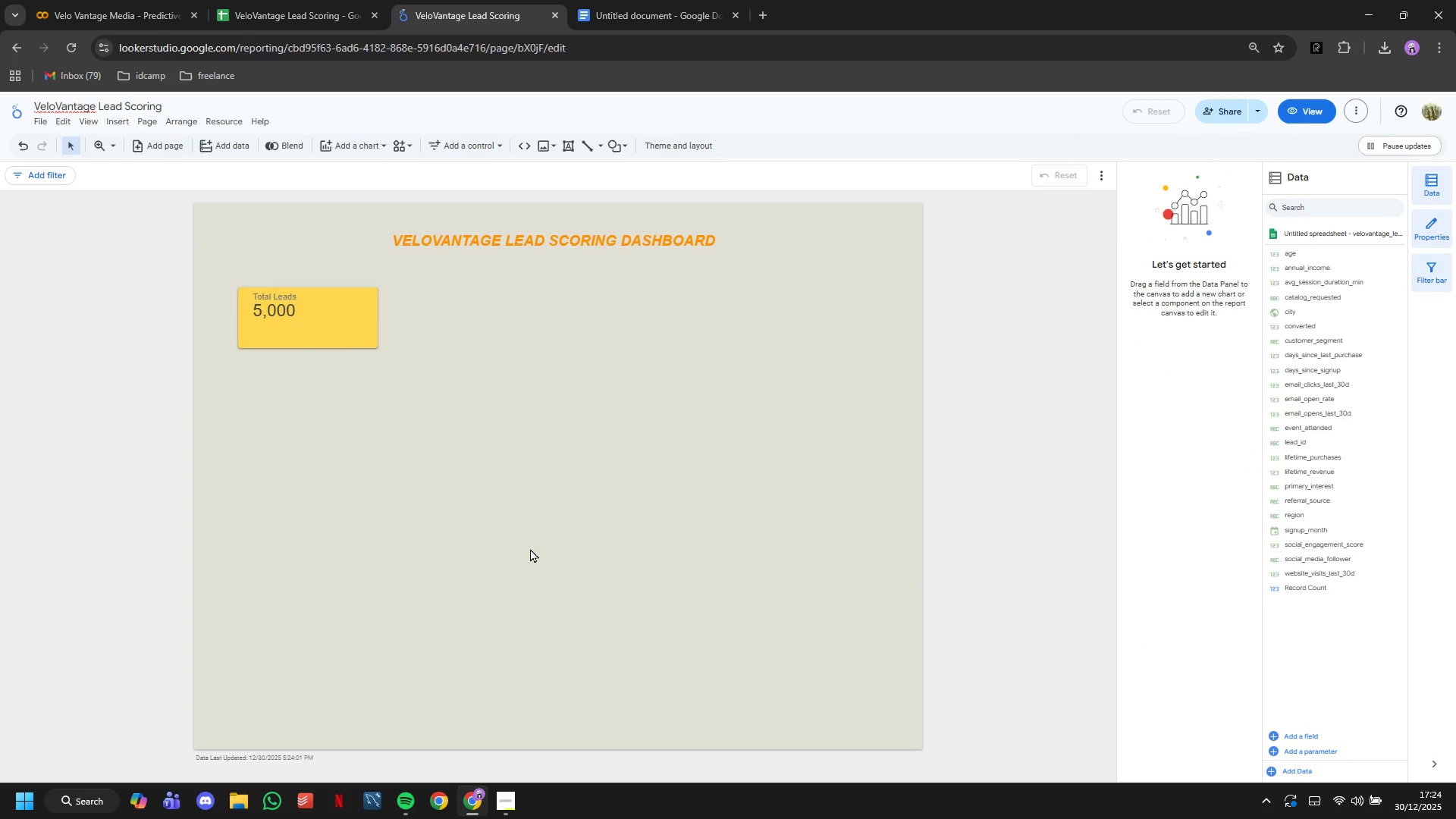 
left_click_drag(start_coordinate=[343, 328], to_coordinate=[345, 332])
 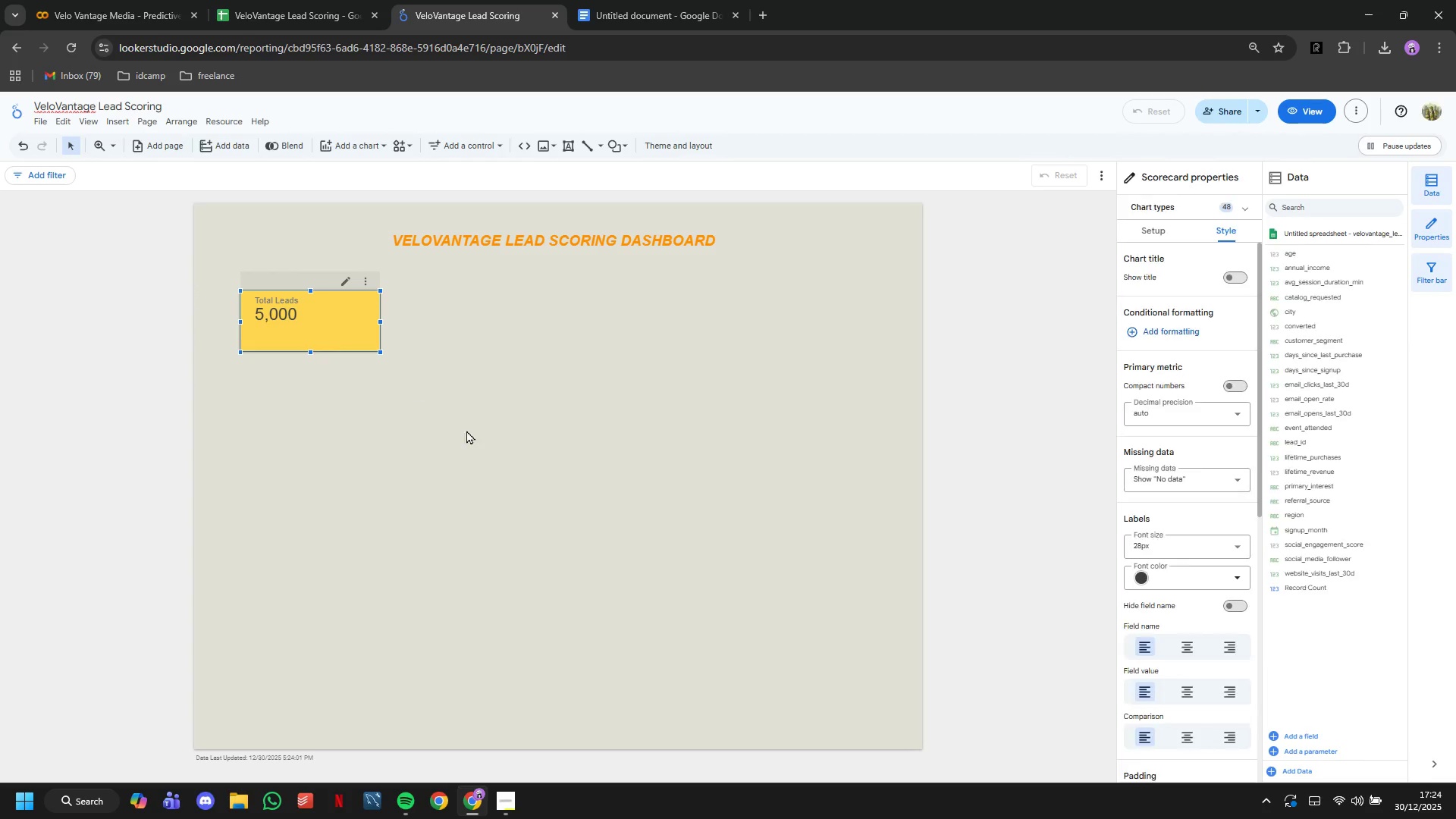 
left_click([466, 430])
 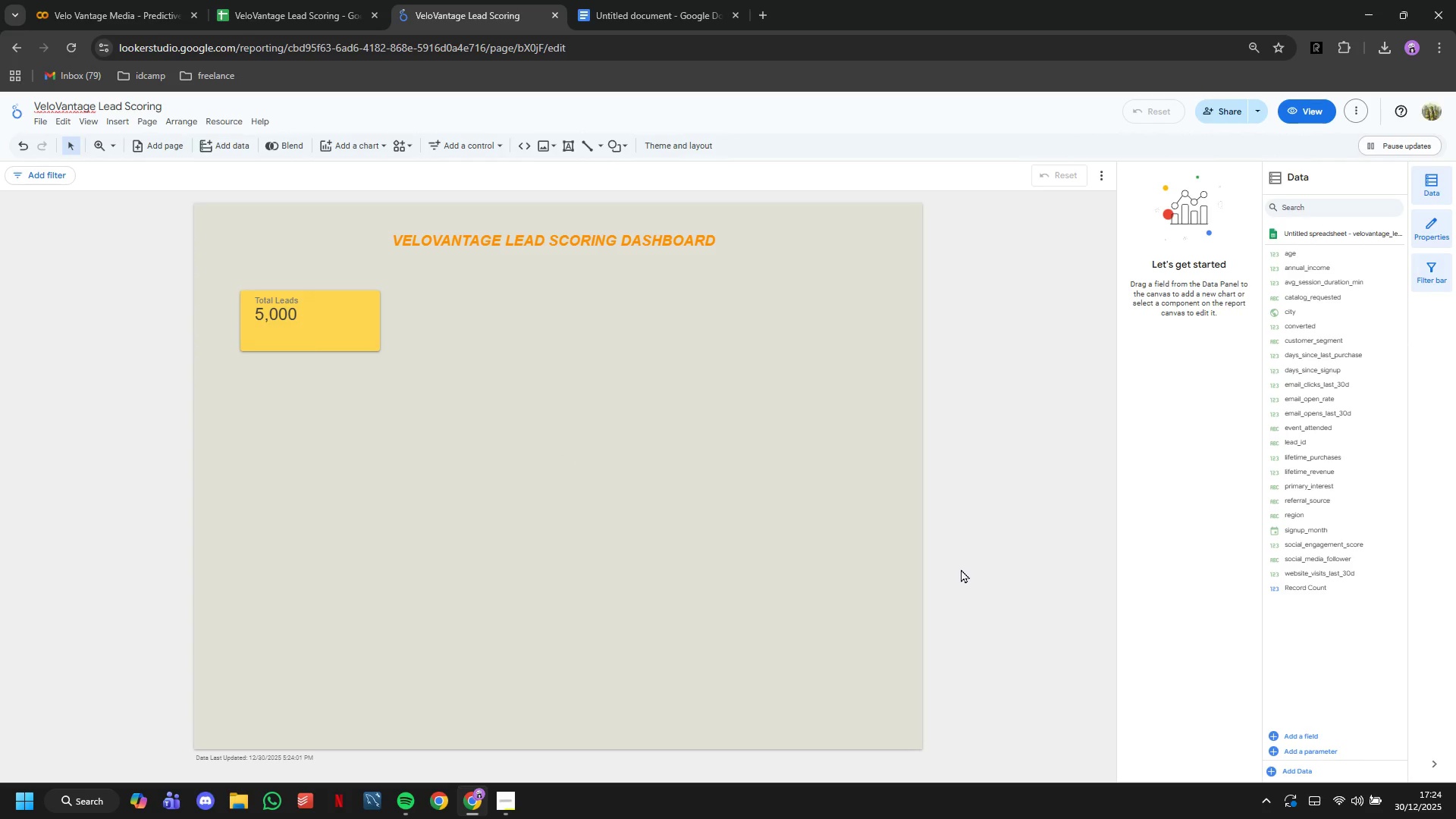 
key(Meta+Shift+S)
 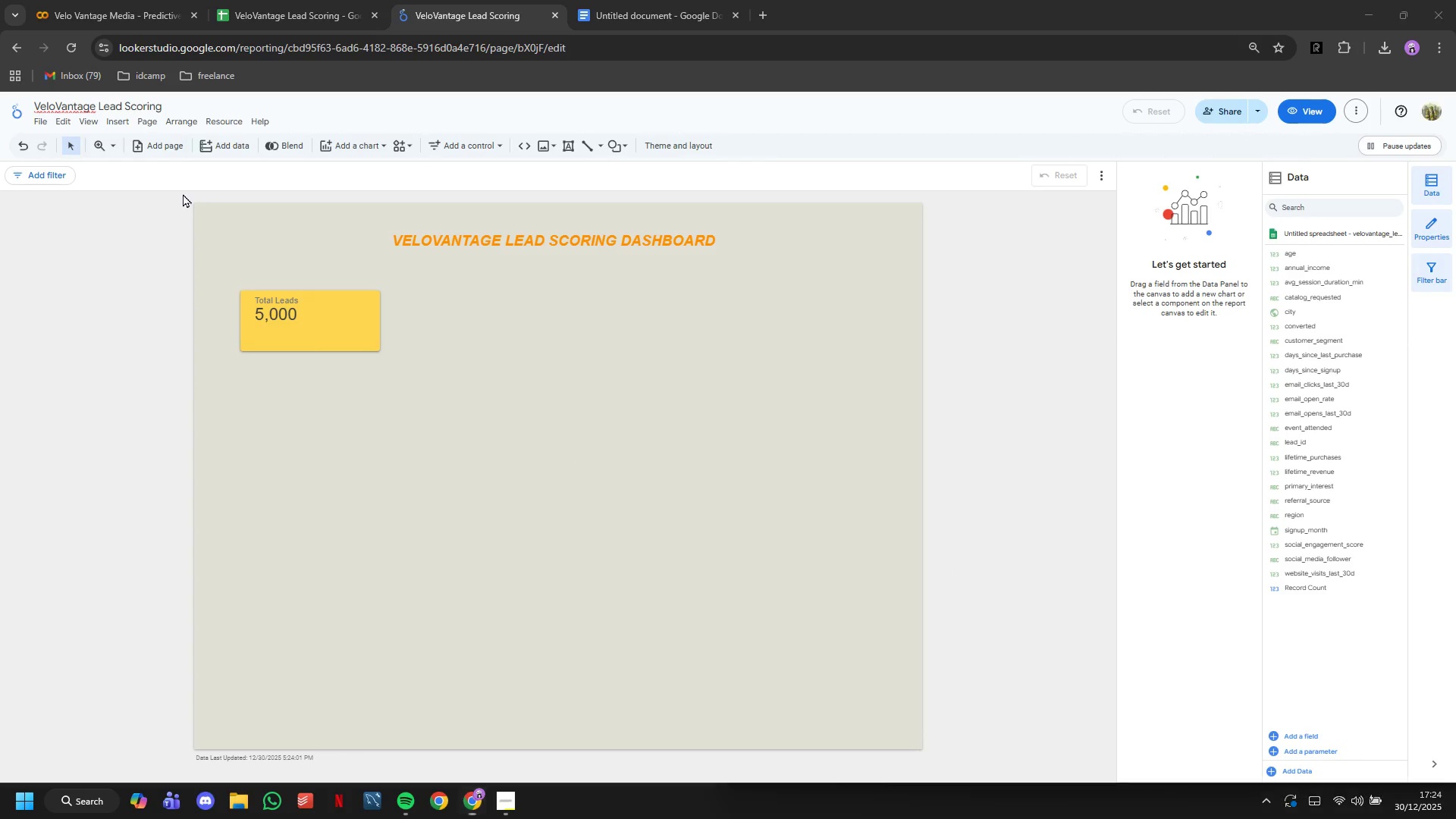 
left_click_drag(start_coordinate=[179, 193], to_coordinate=[930, 761])
 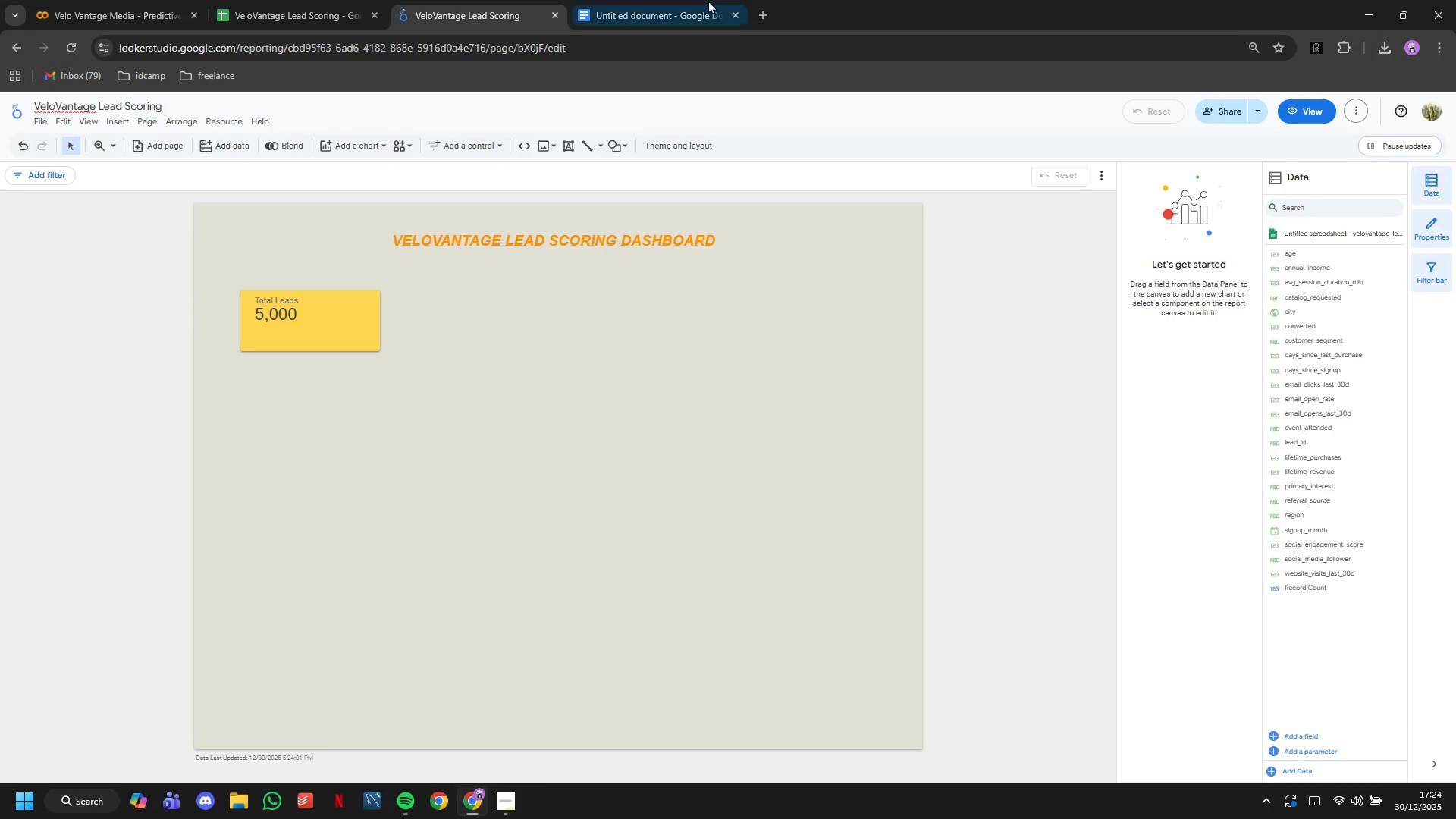 
left_click([704, 0])
 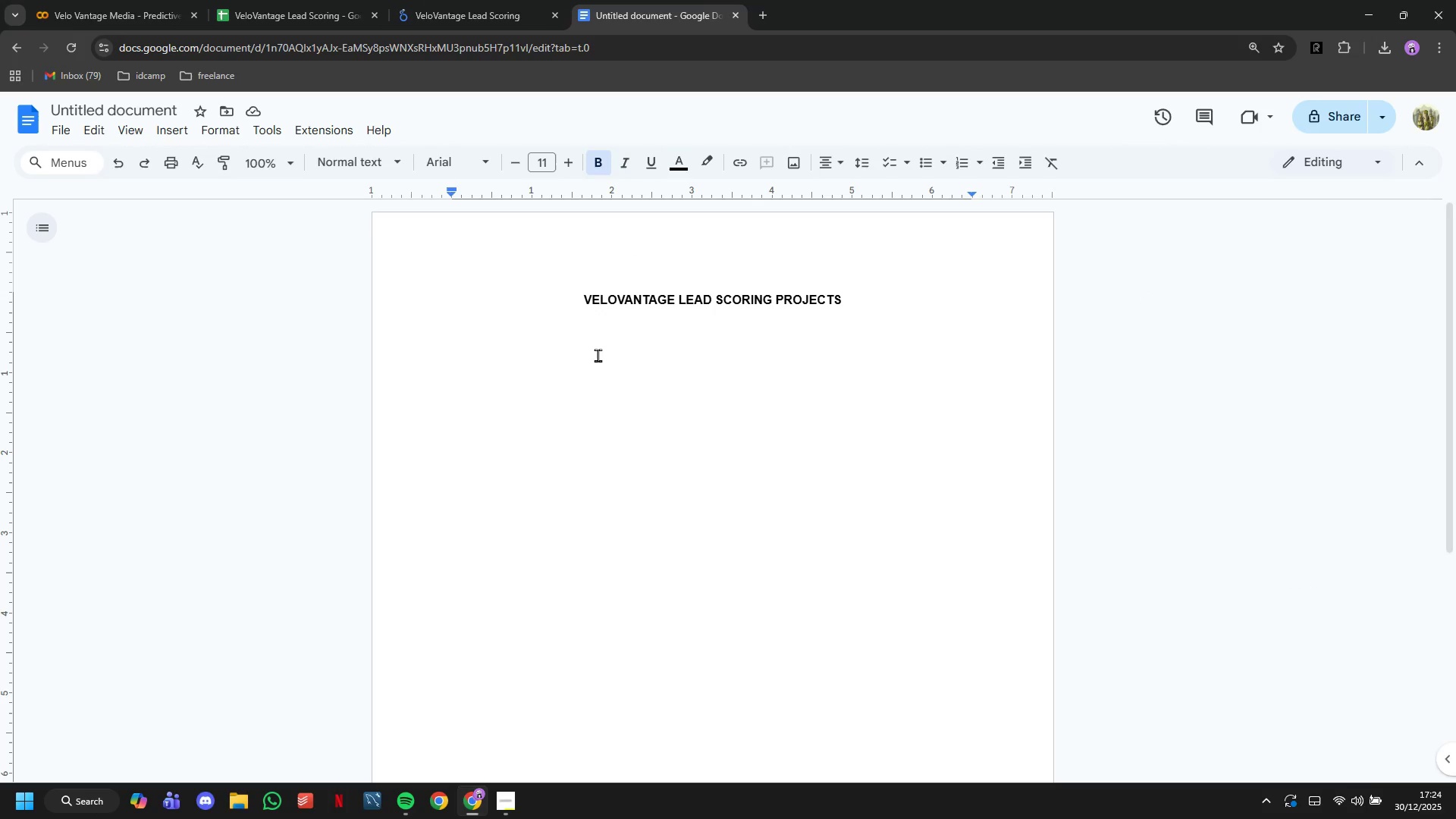 
key(Control+V)
 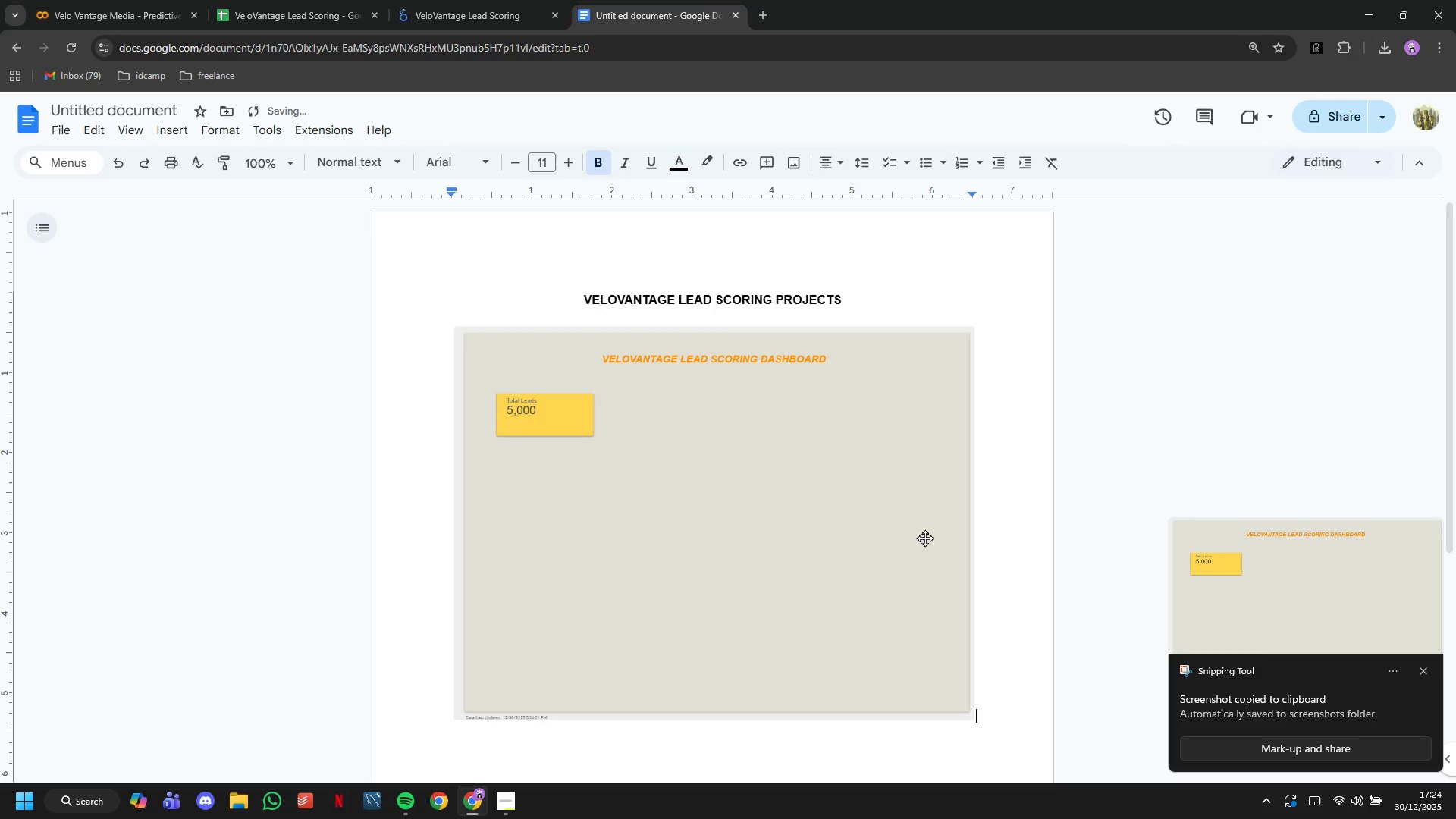 
key(Enter)
 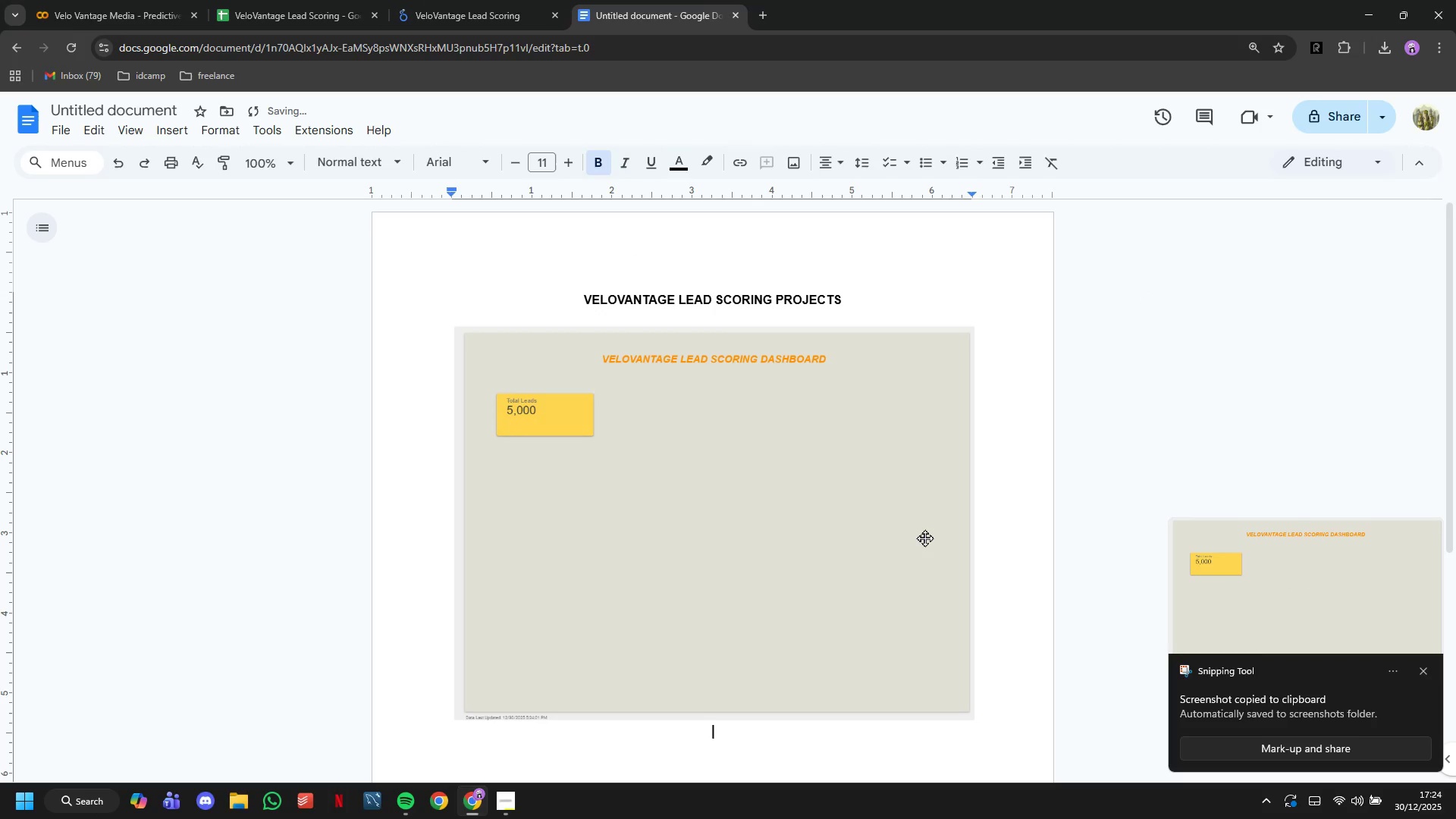 
key(Enter)
 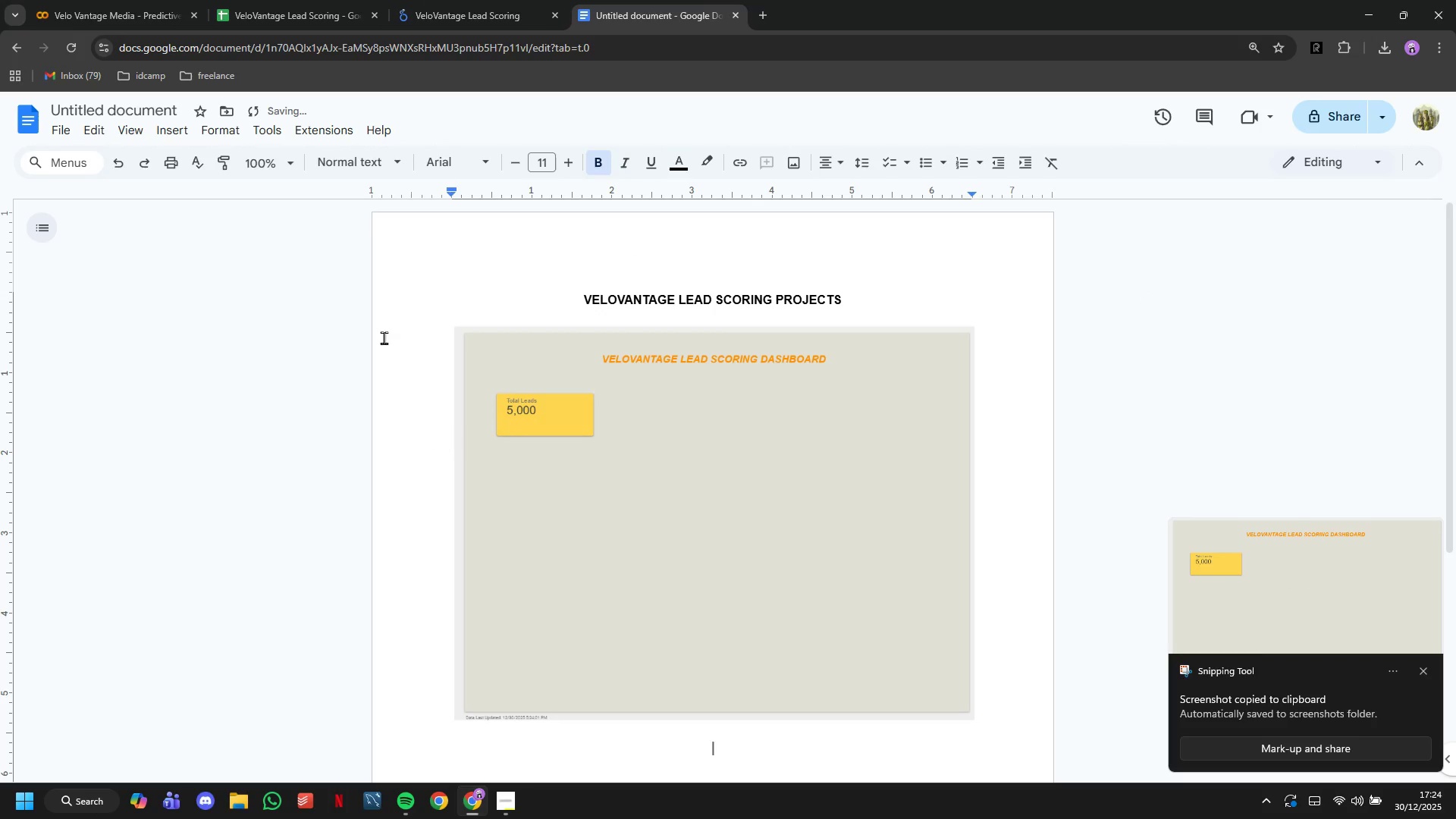 
left_click([431, 0])
 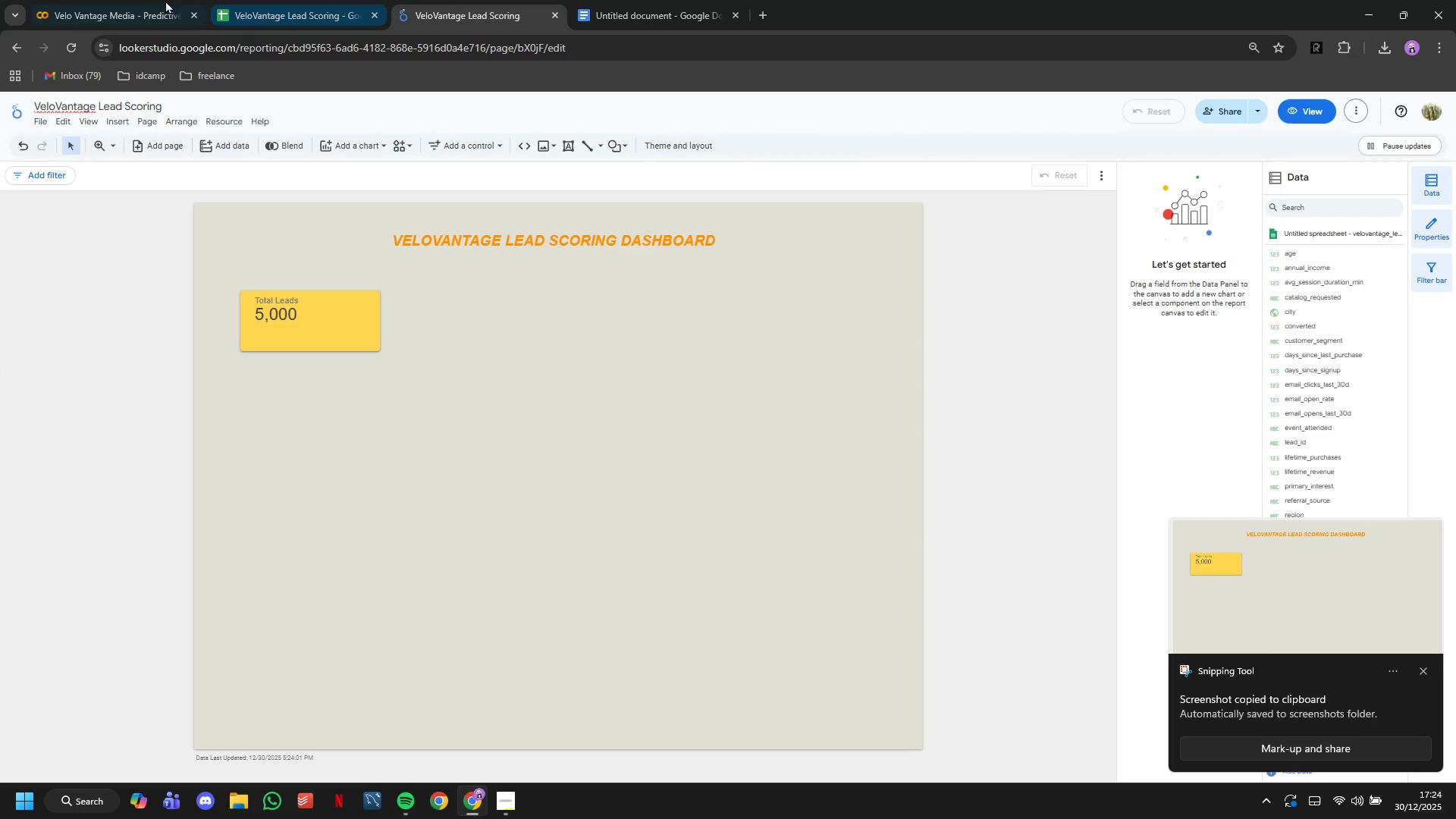 
left_click([149, 0])
 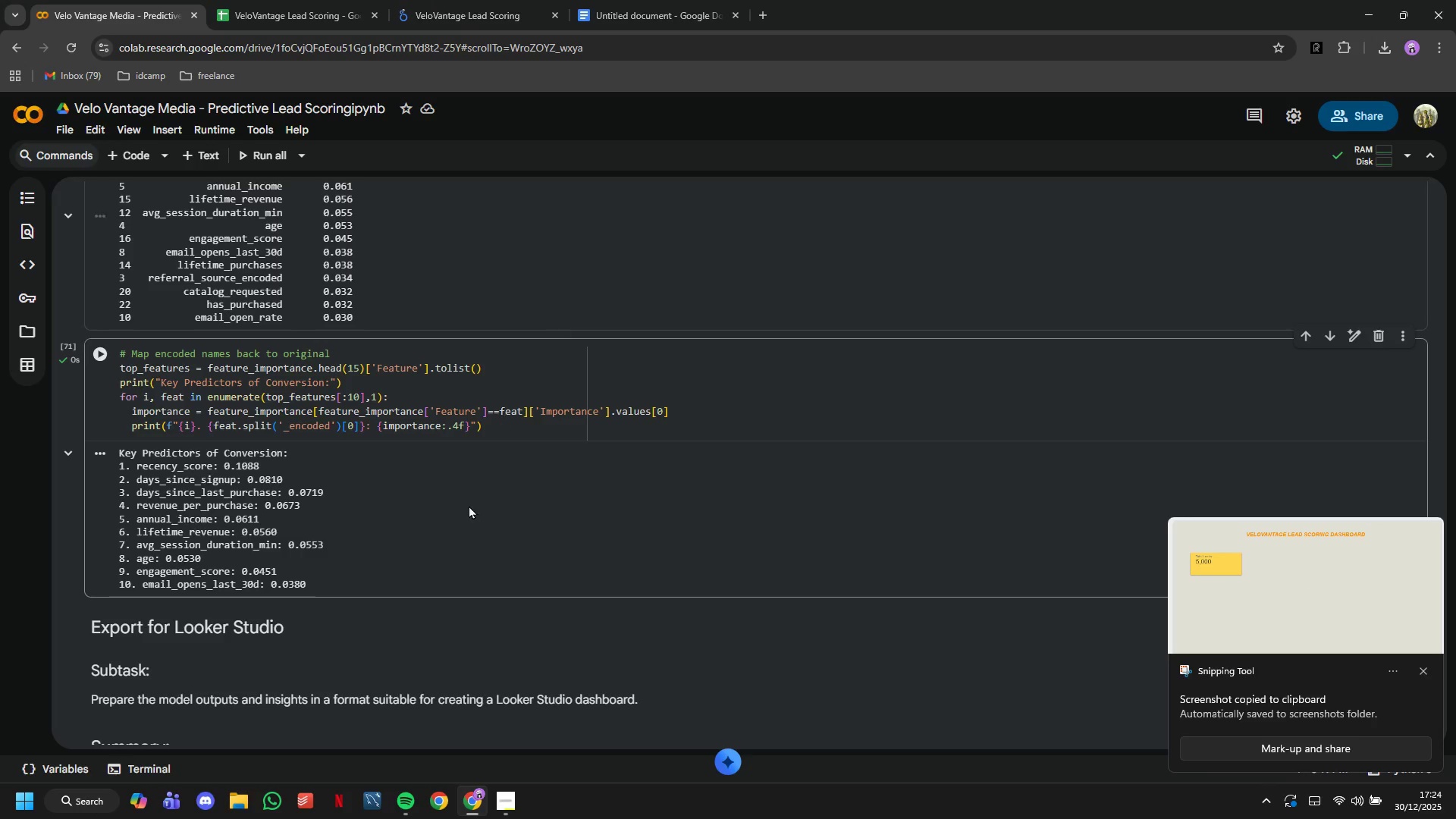 
scroll: coordinate [467, 509], scroll_direction: down, amount: 2.0
 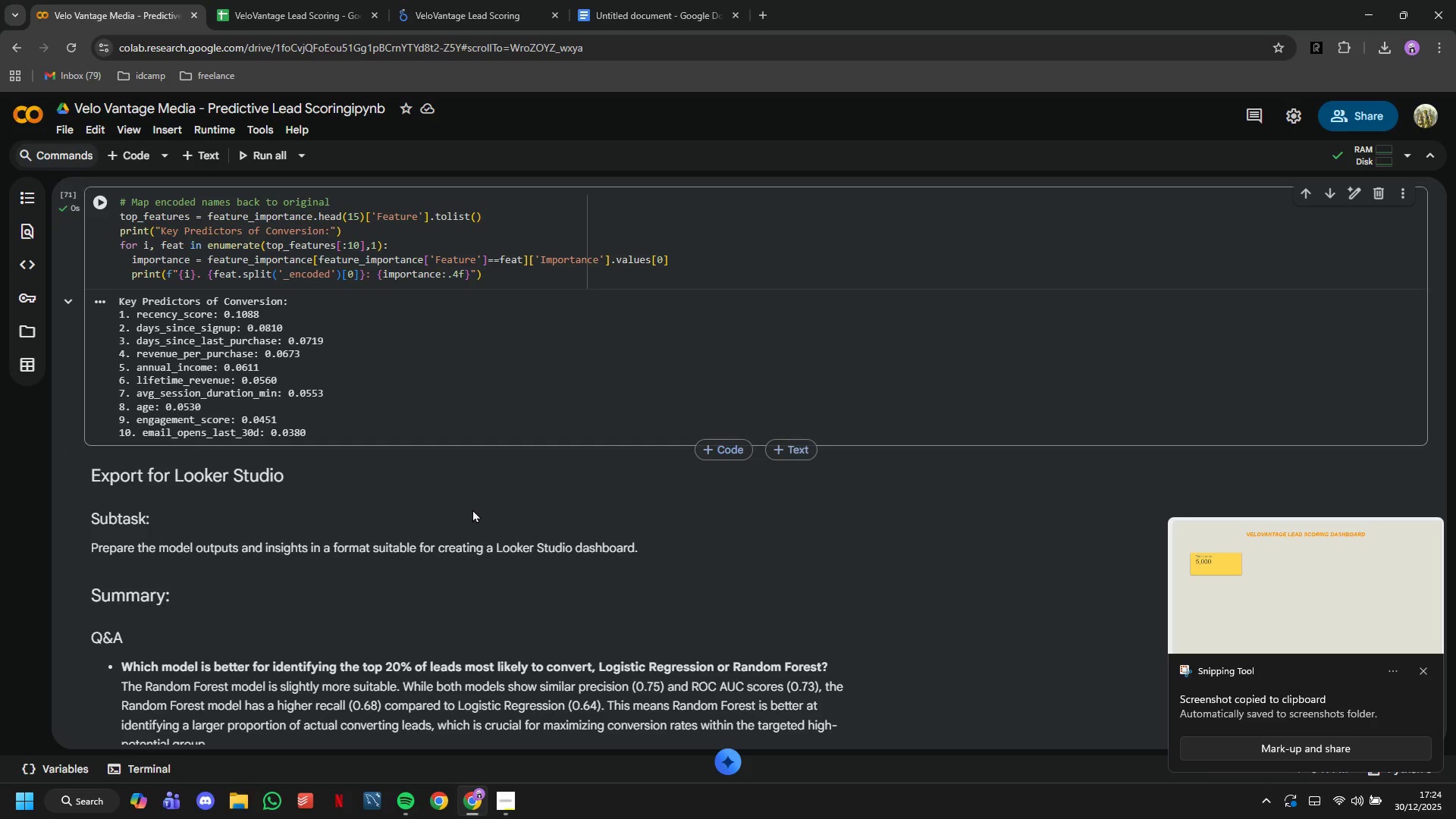 
scroll: coordinate [472, 509], scroll_direction: up, amount: 11.0
 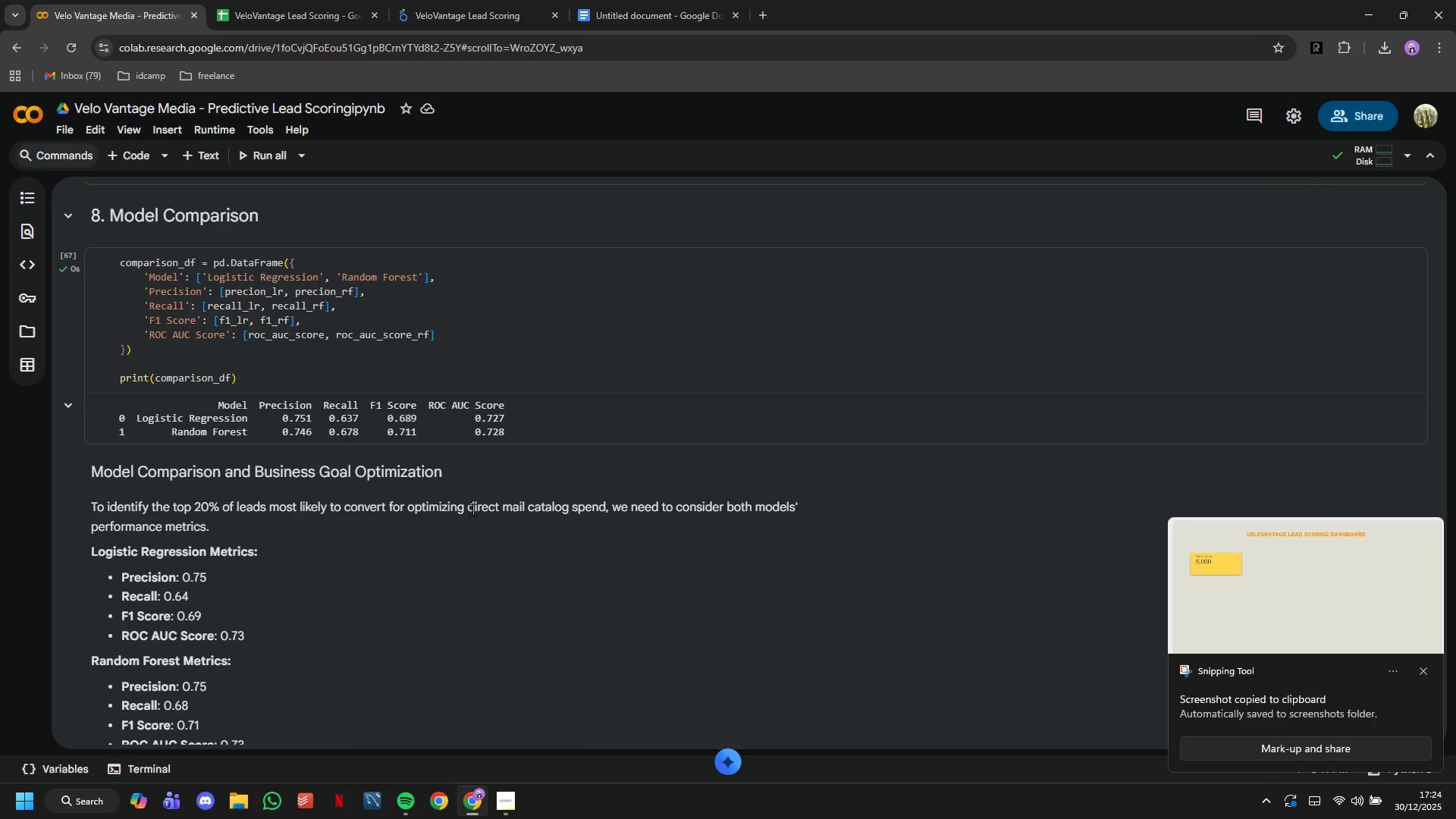 
scroll: coordinate [472, 509], scroll_direction: down, amount: 1.0
 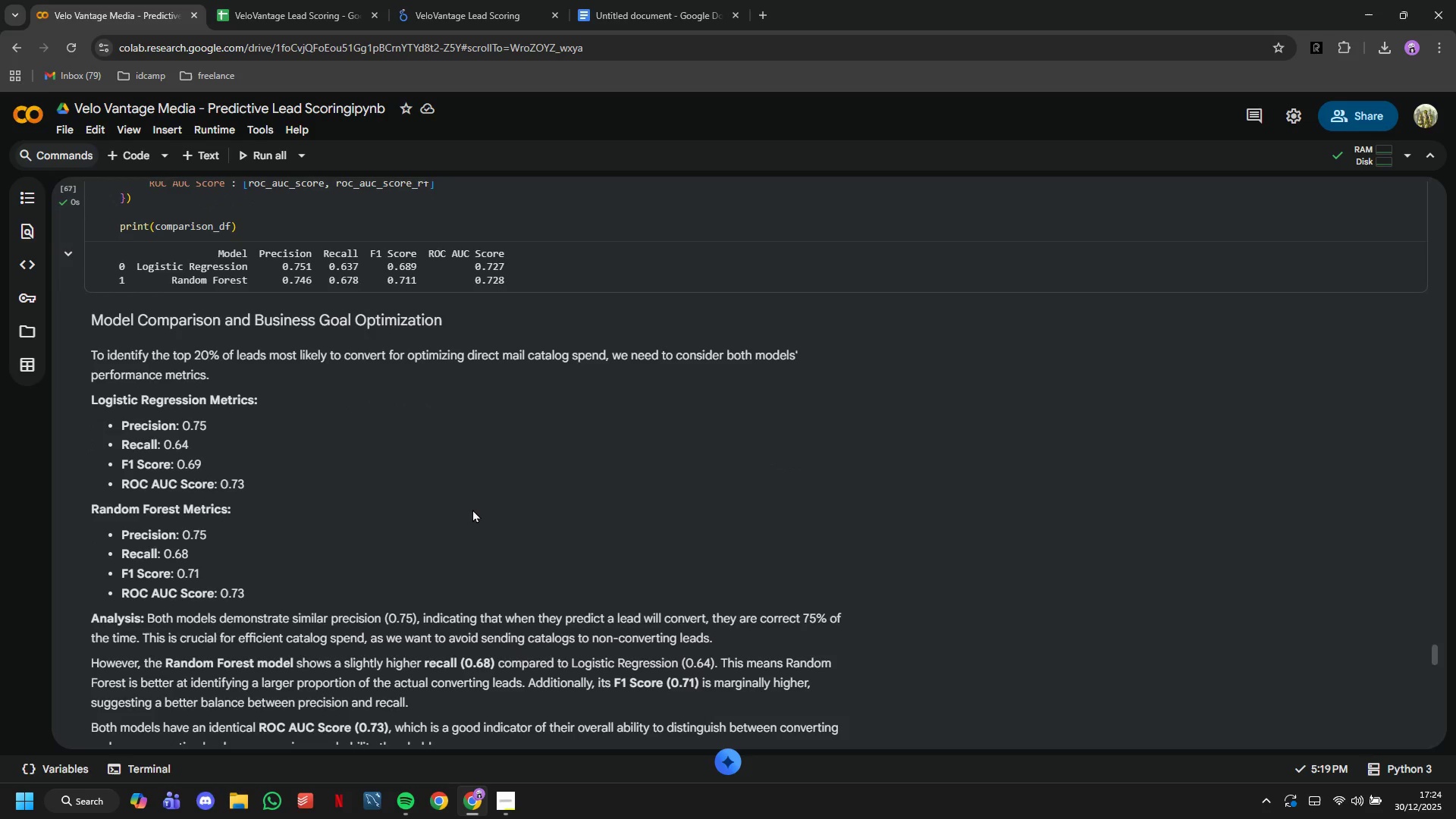 
key(Meta+Shift+S)
 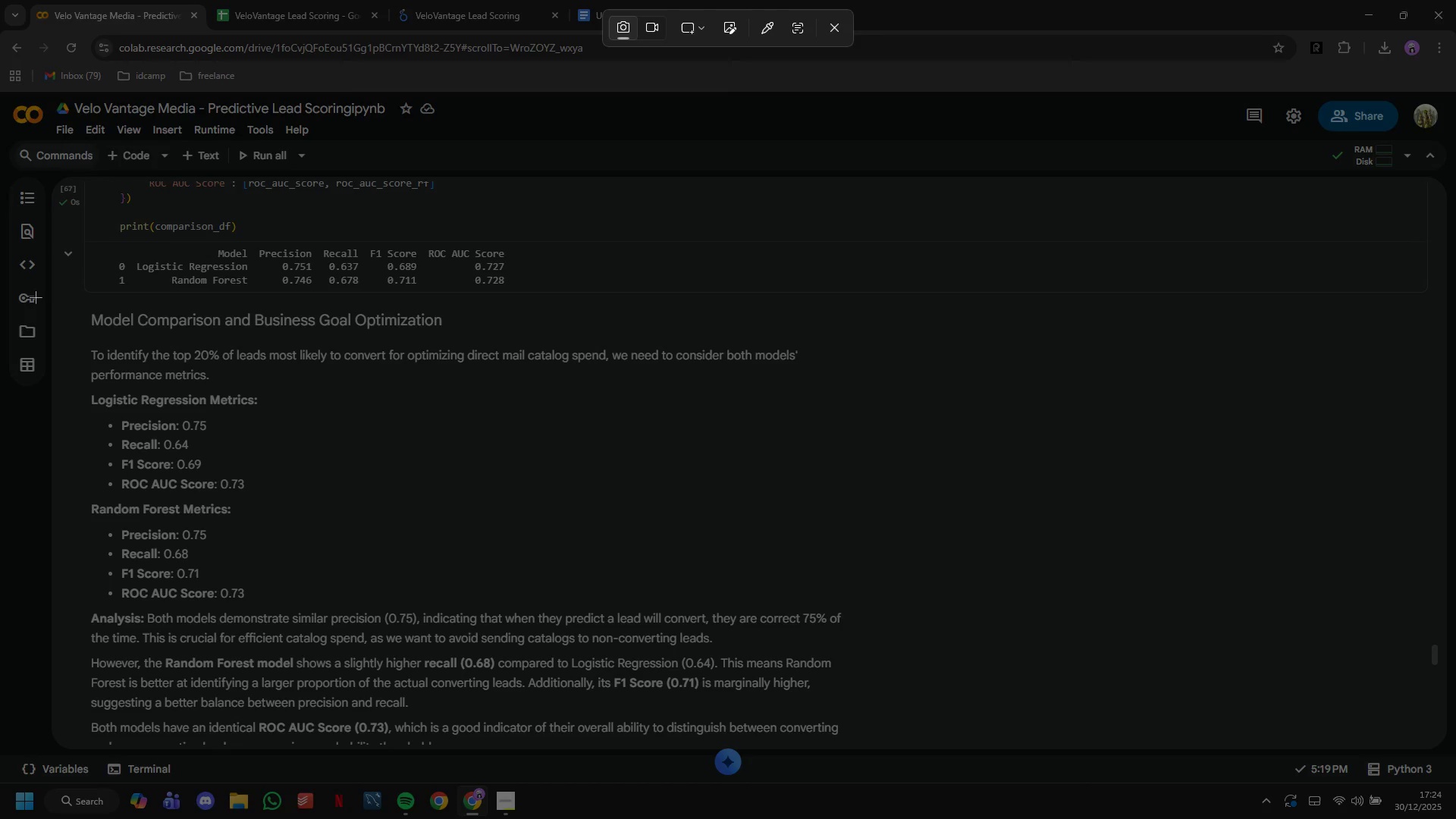 
left_click_drag(start_coordinate=[64, 303], to_coordinate=[854, 602])
 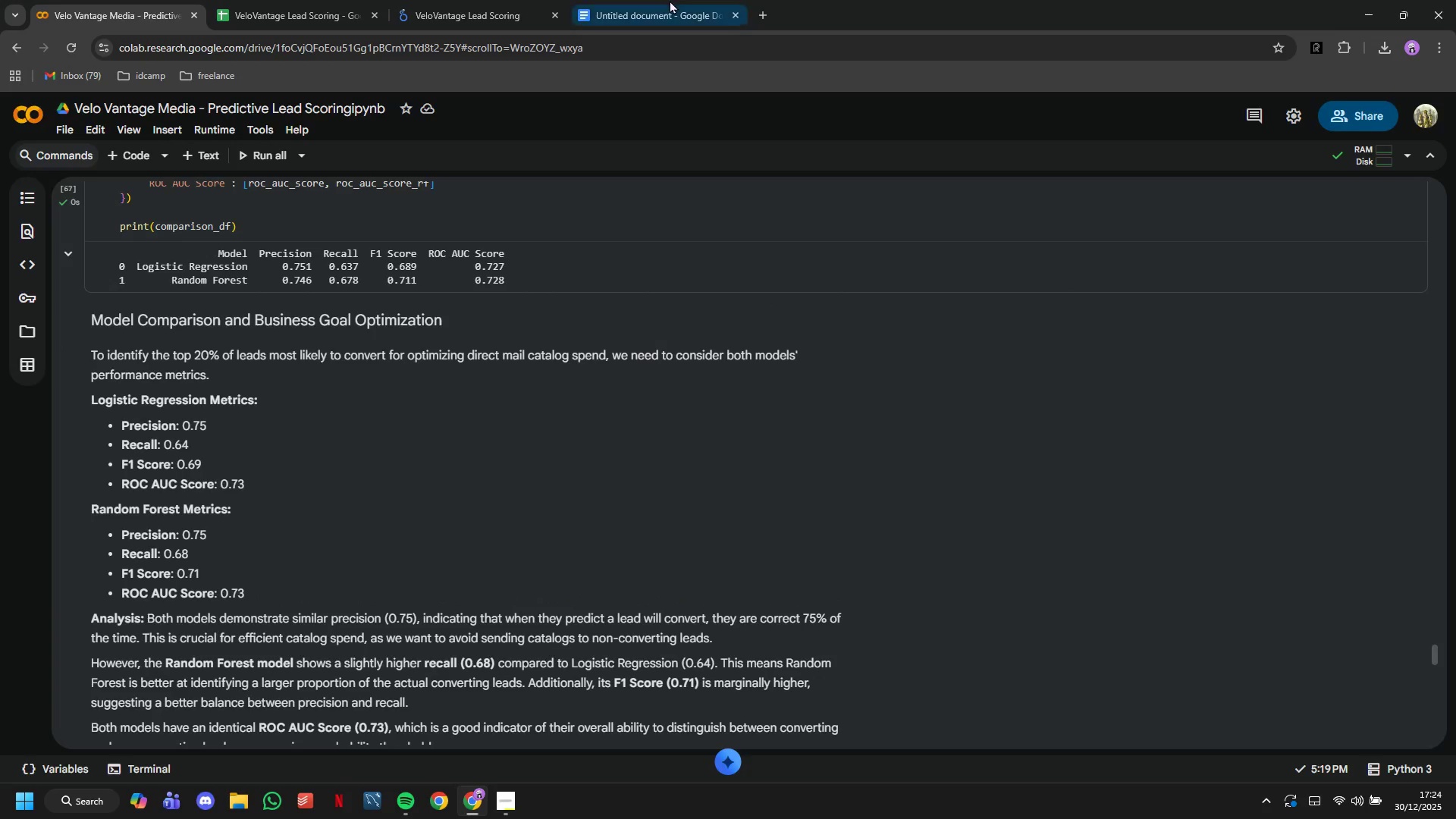 
left_click([670, 0])
 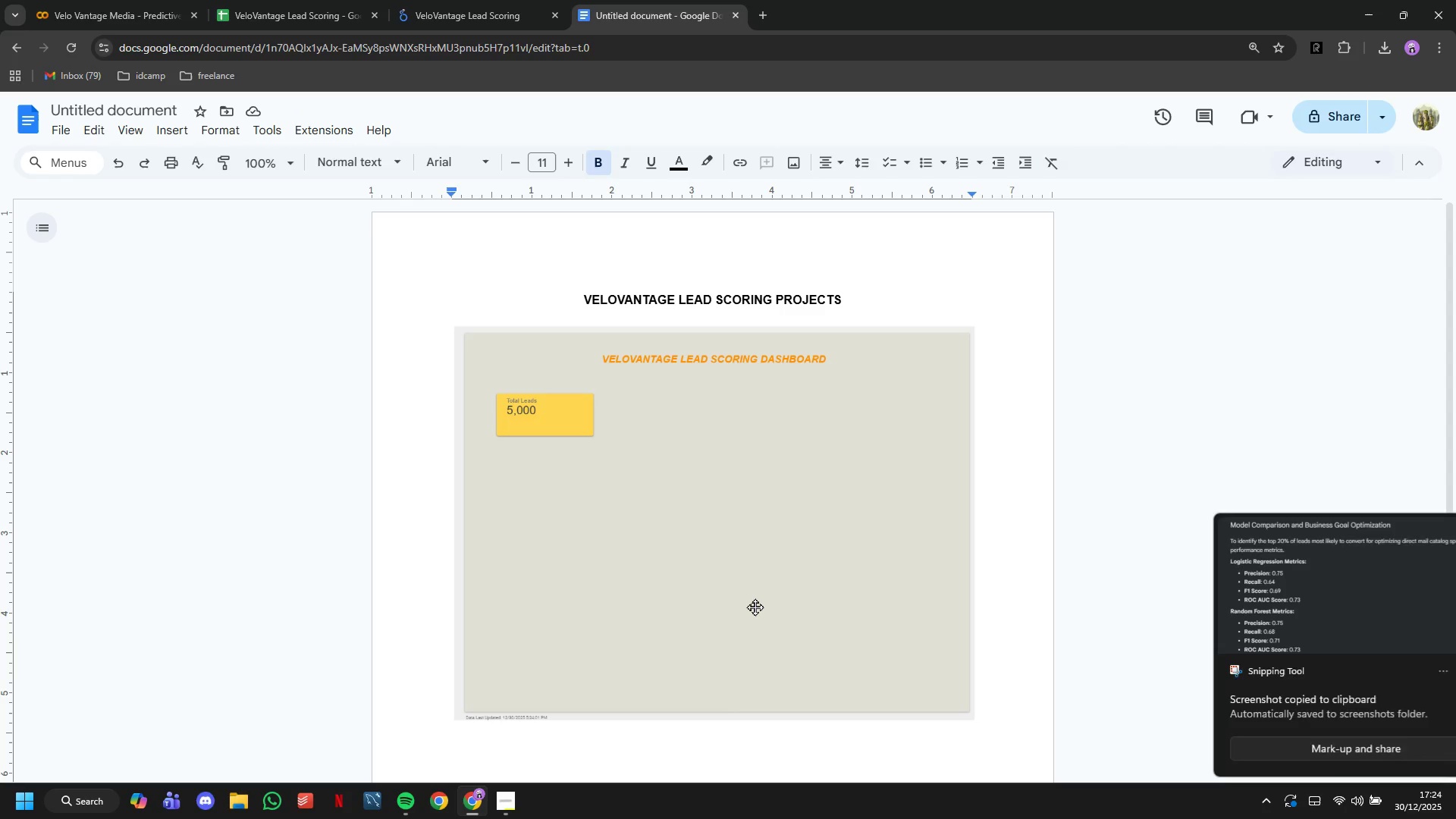 
key(Control+V)
 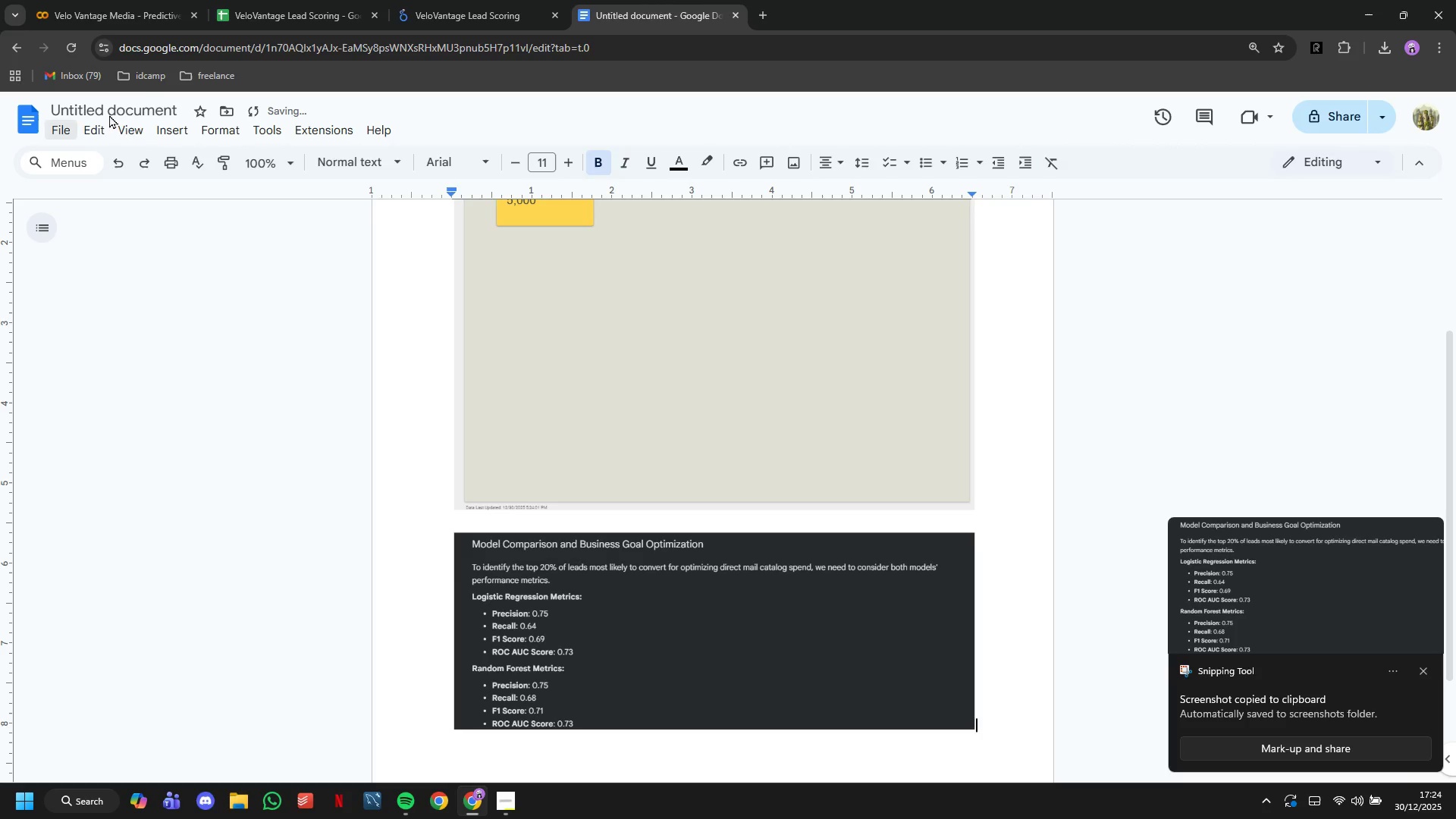 
double_click([148, 103])
 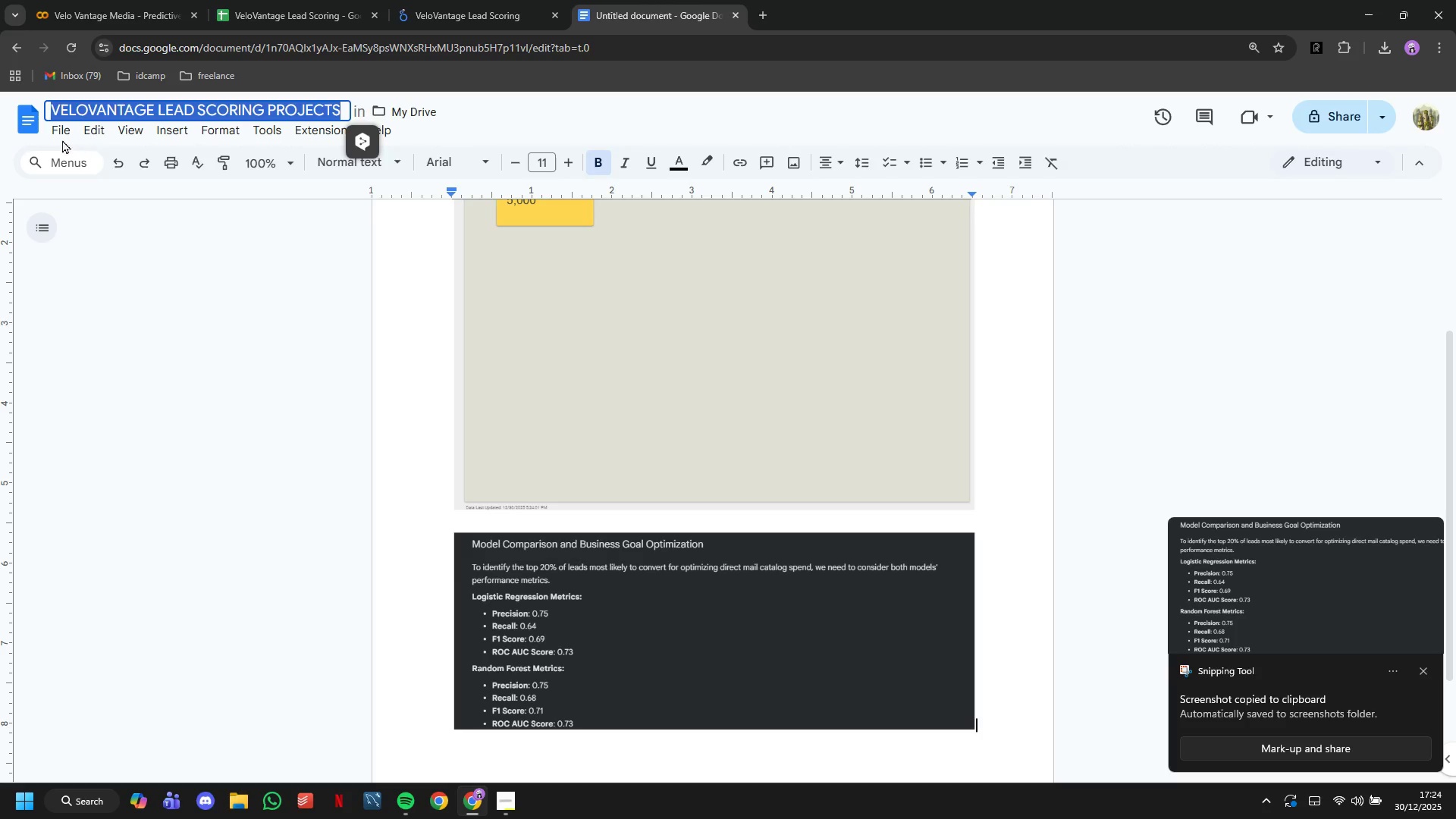 
left_click([56, 134])
 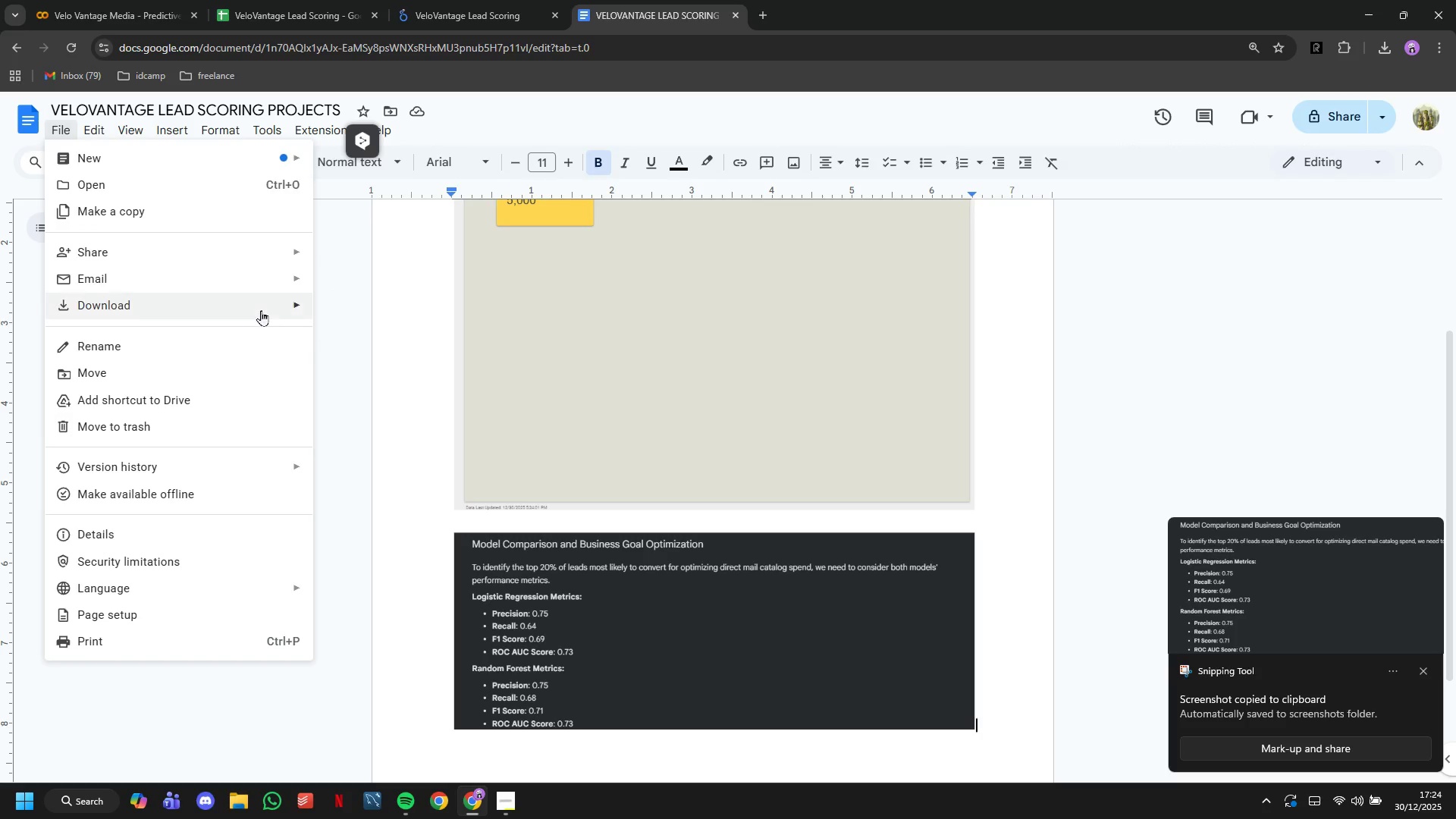 
left_click([347, 335])
 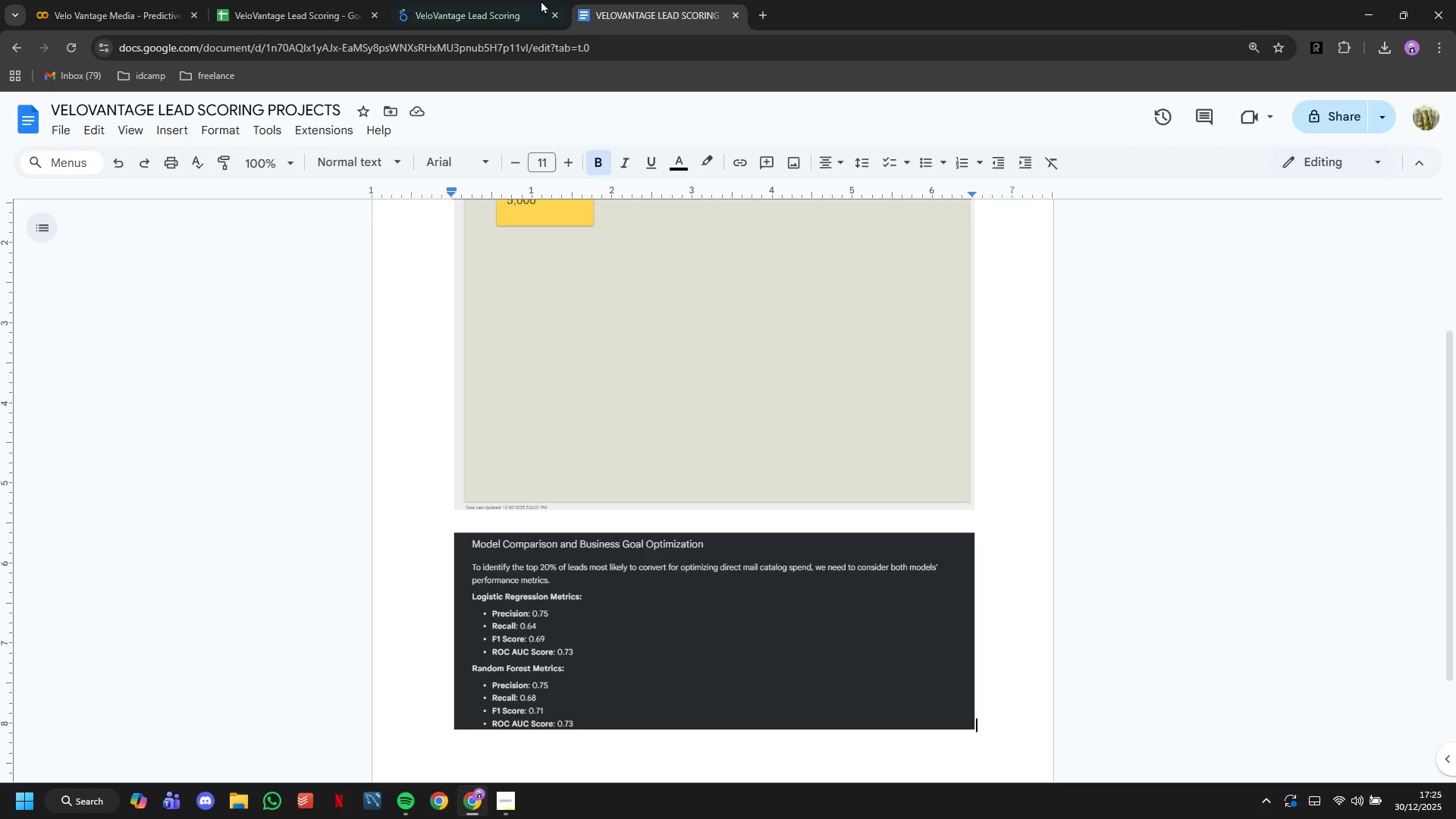 
left_click([535, 0])
 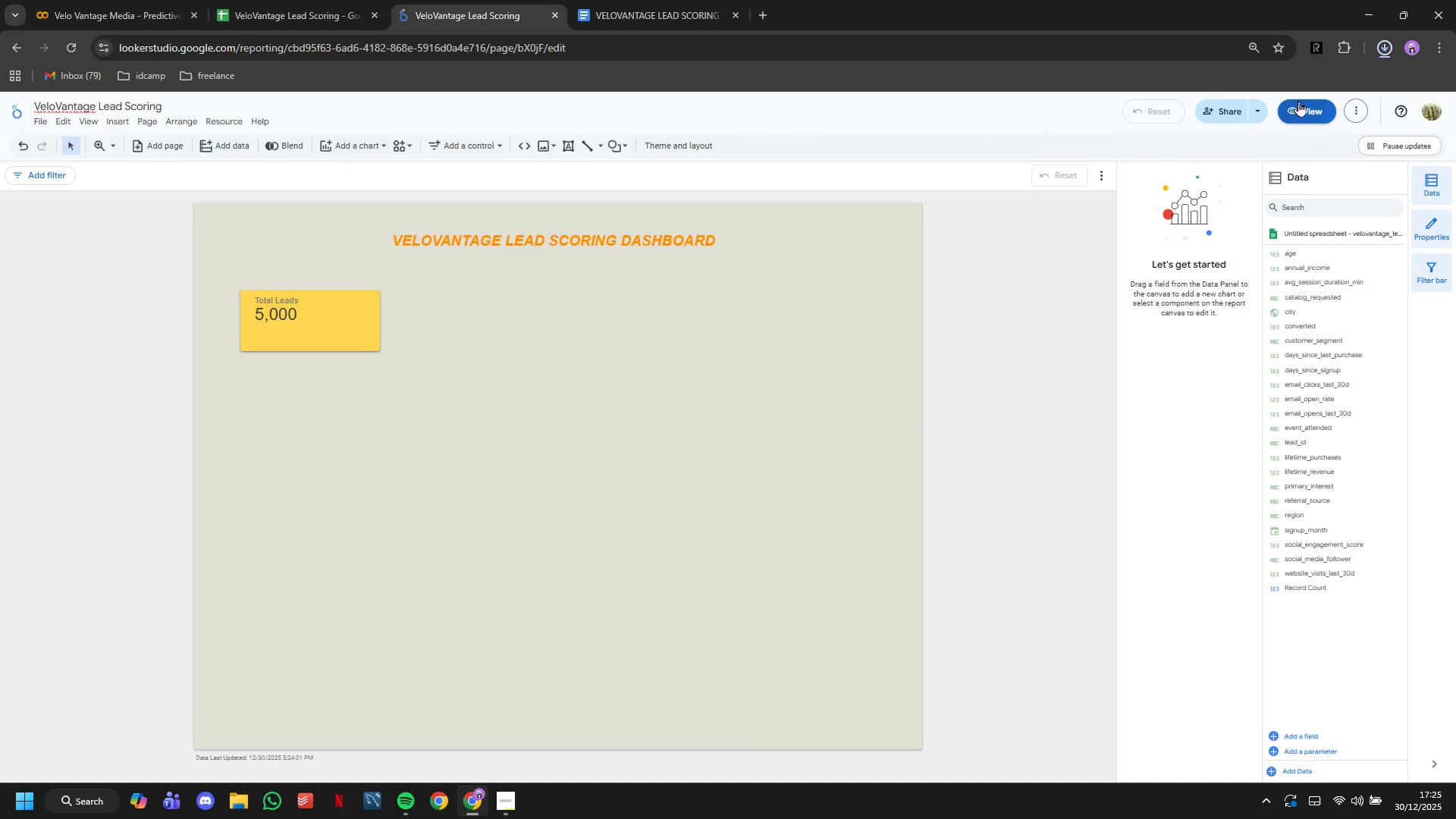 
left_click([1298, 101])